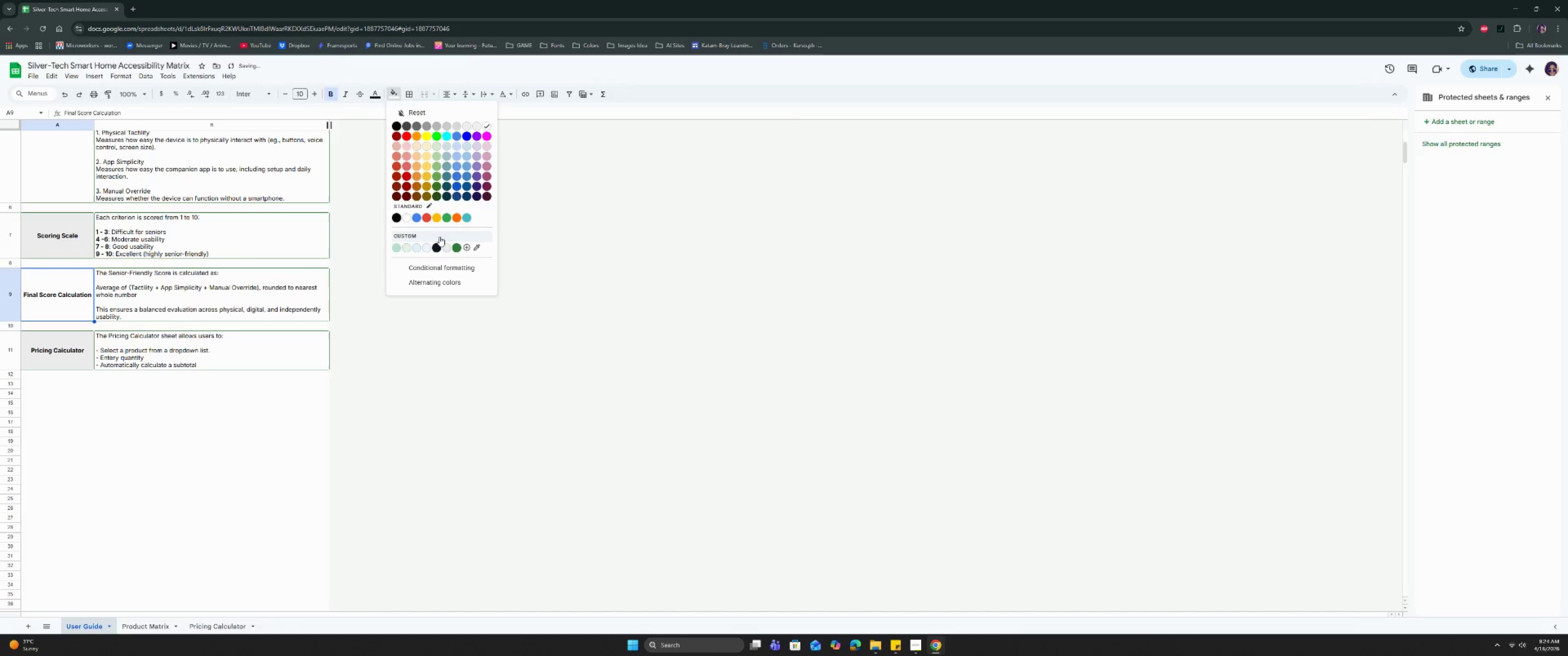 
left_click([445, 249])
 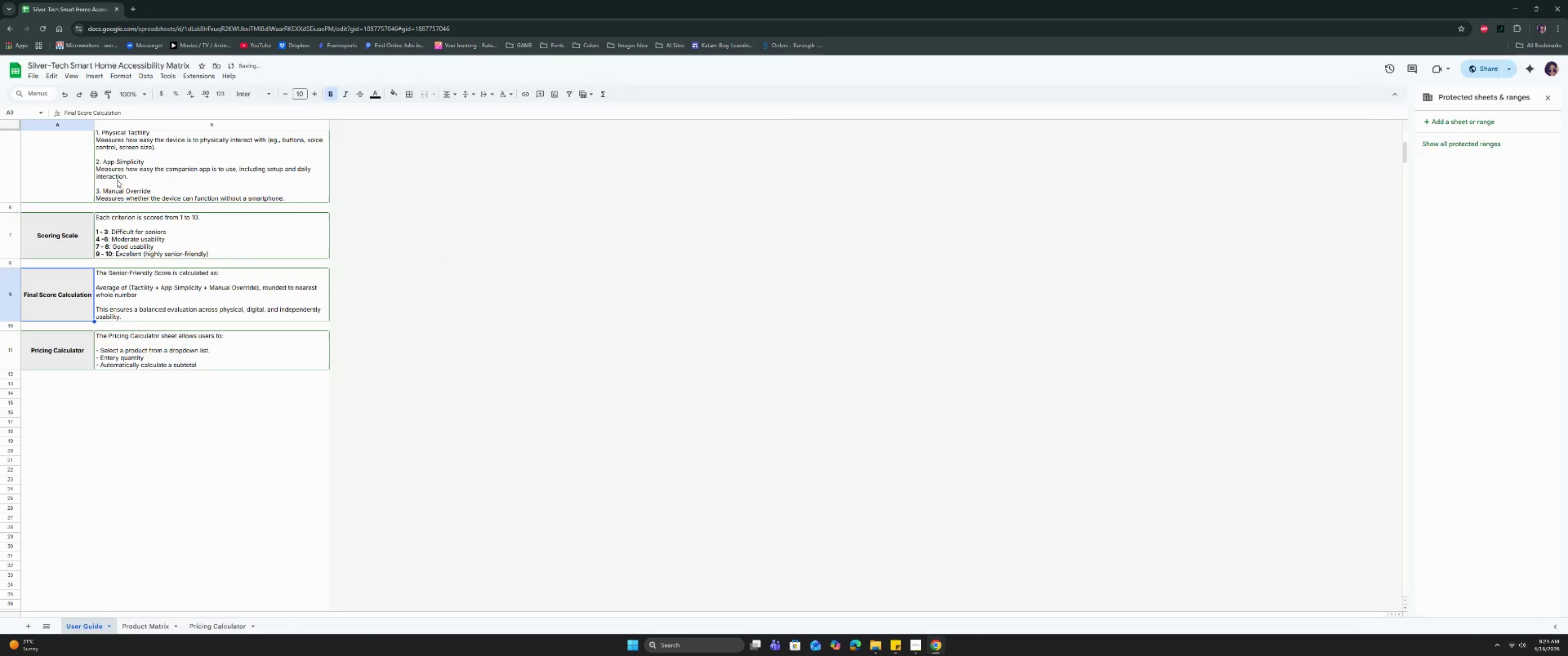 
left_click([54, 159])
 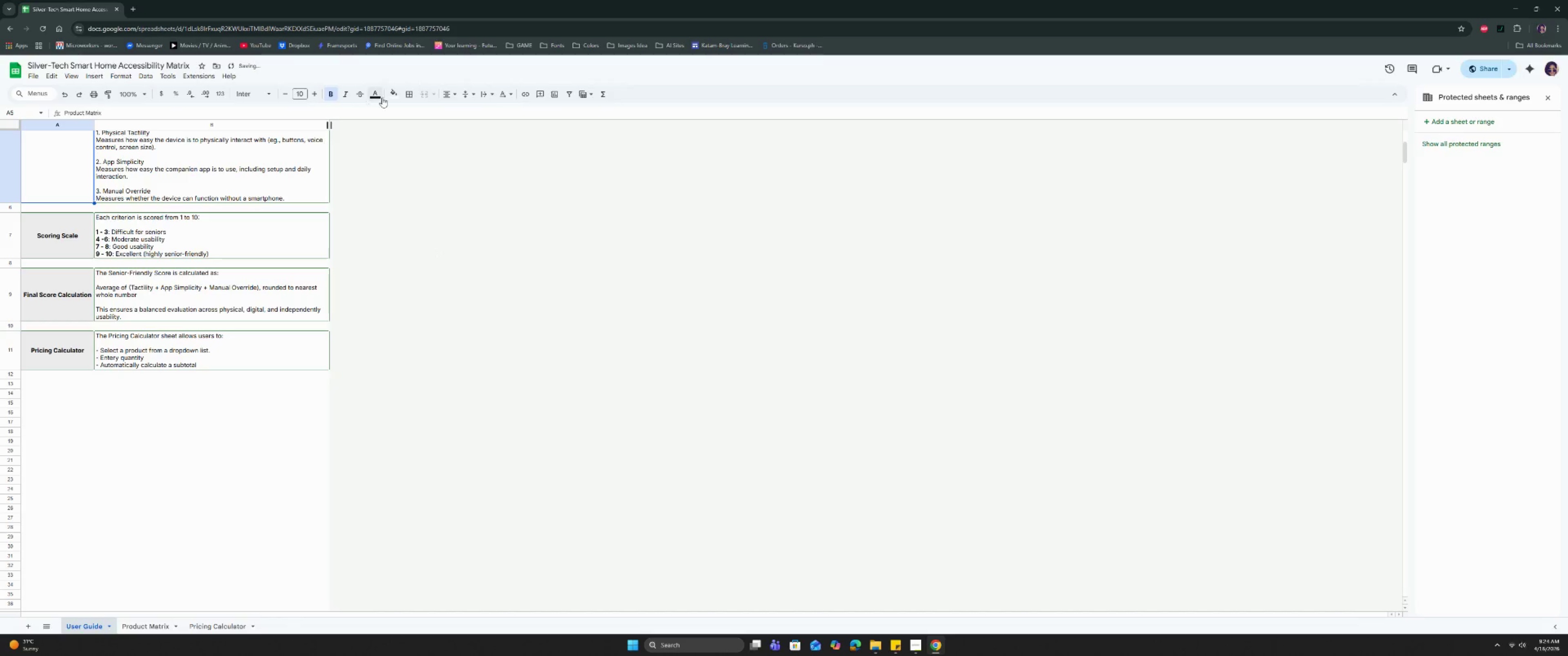 
left_click([401, 89])
 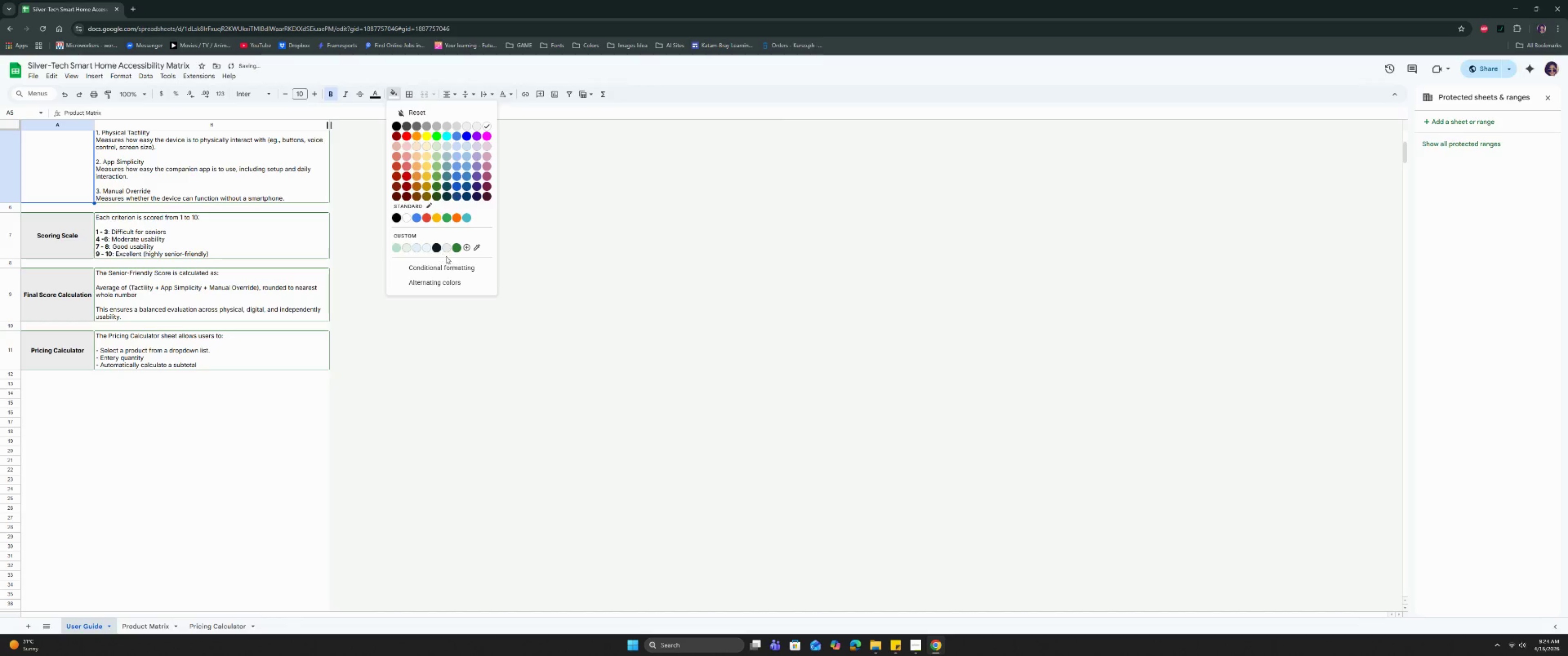 
left_click([447, 248])
 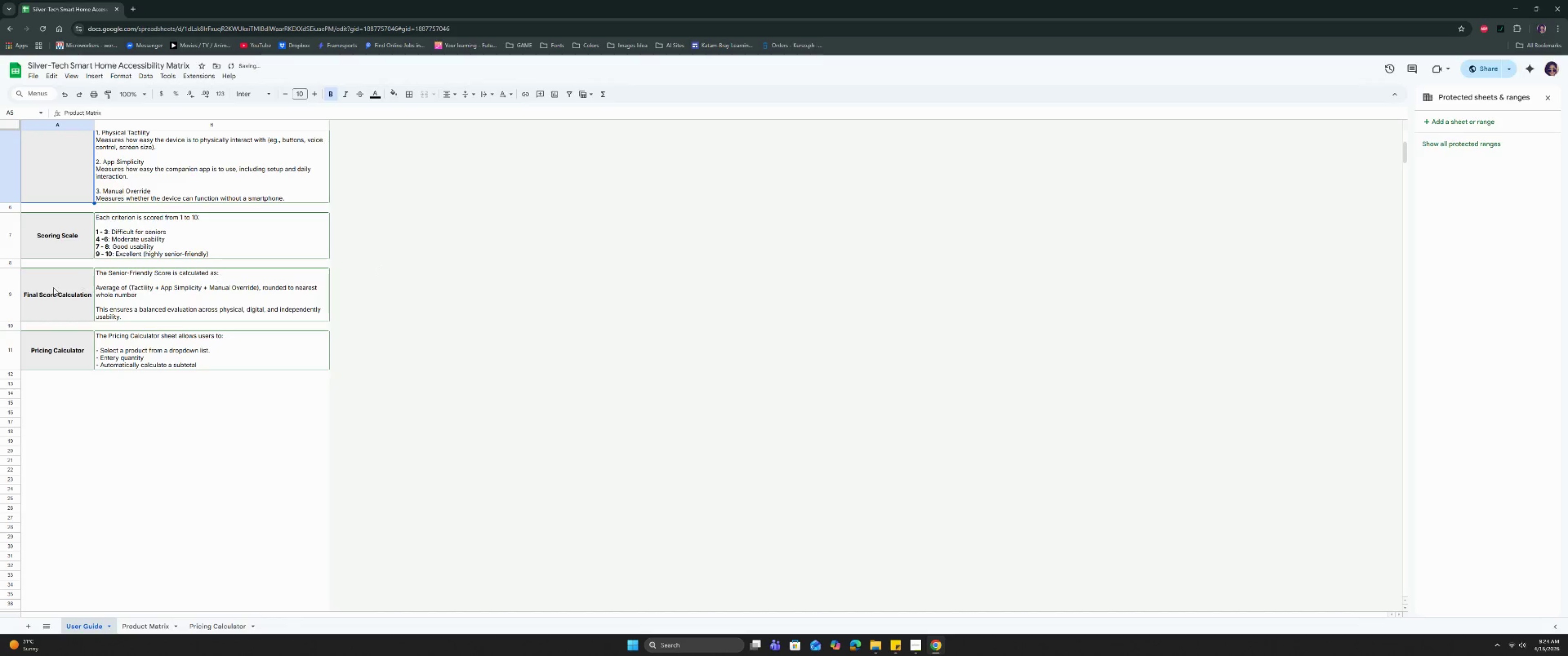 
scroll: coordinate [53, 288], scroll_direction: up, amount: 3.0
 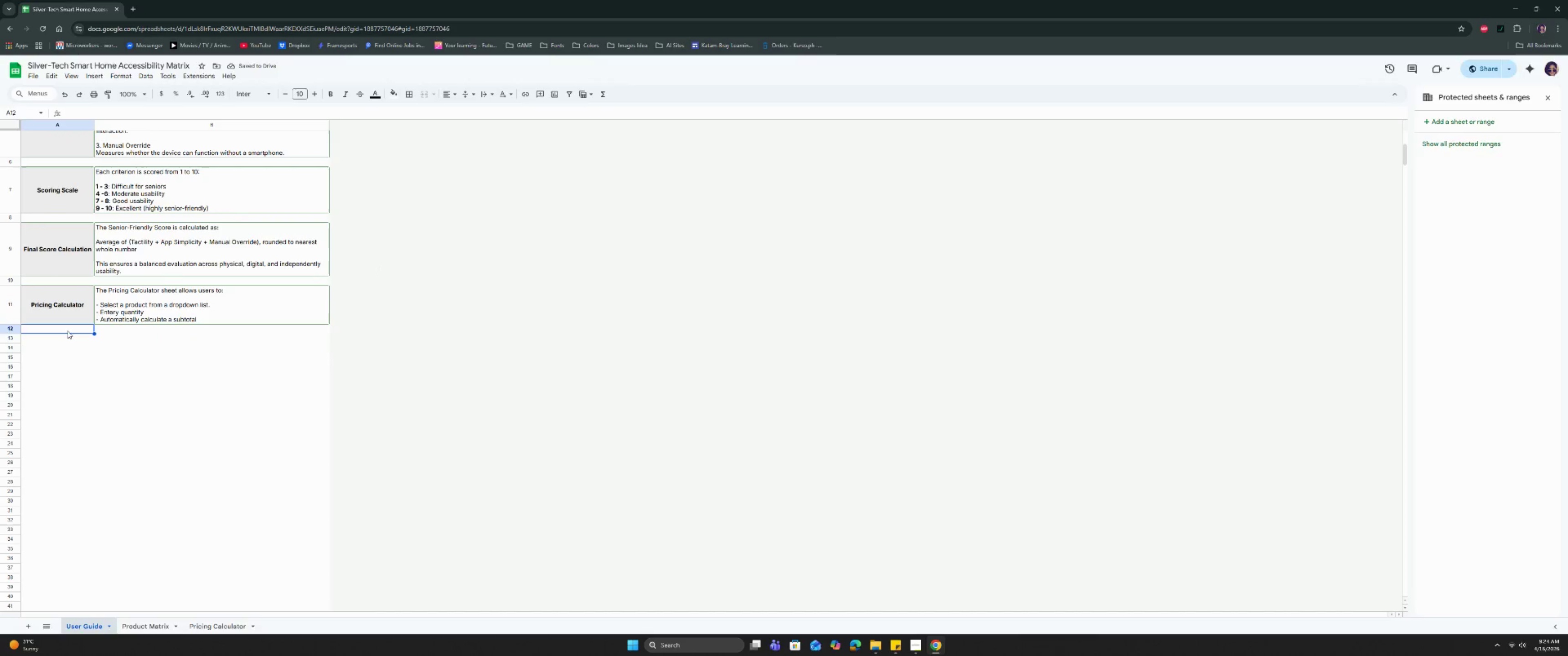 
double_click([67, 344])
 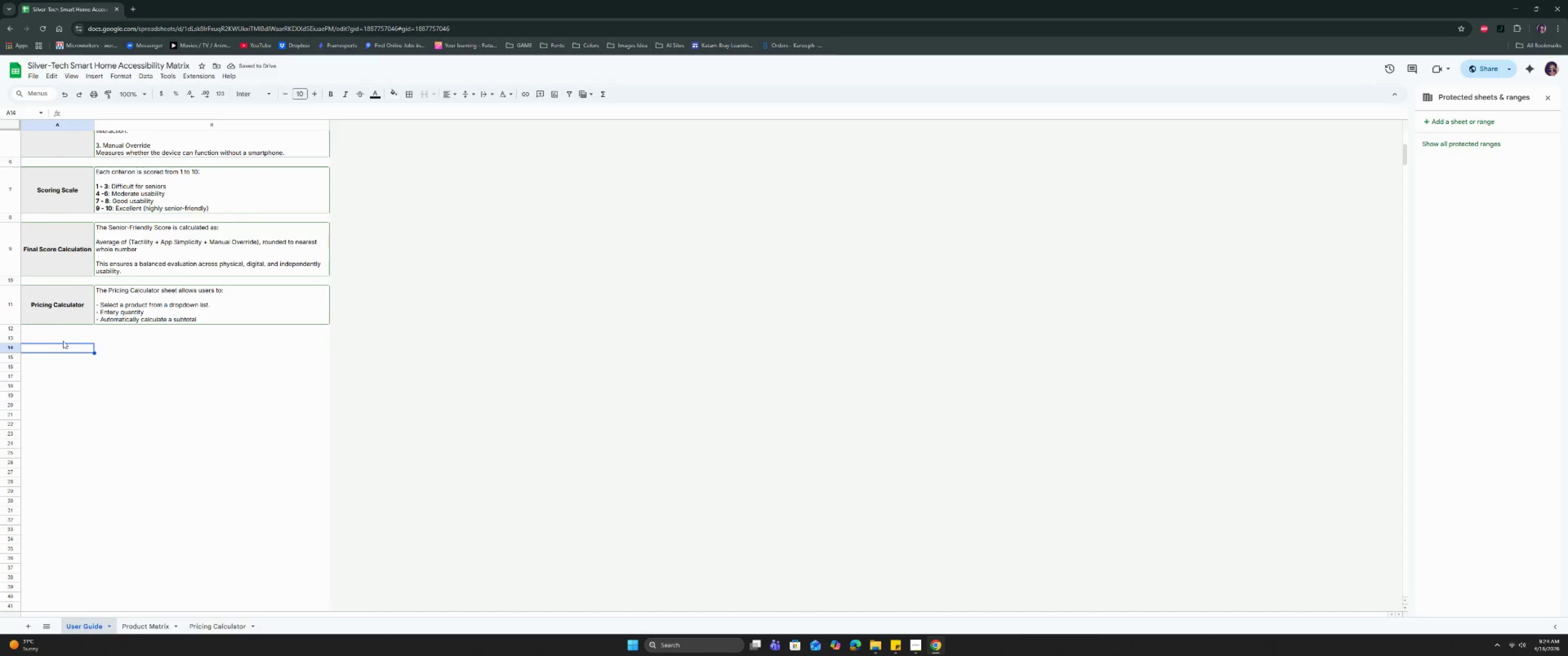 
left_click([63, 340])
 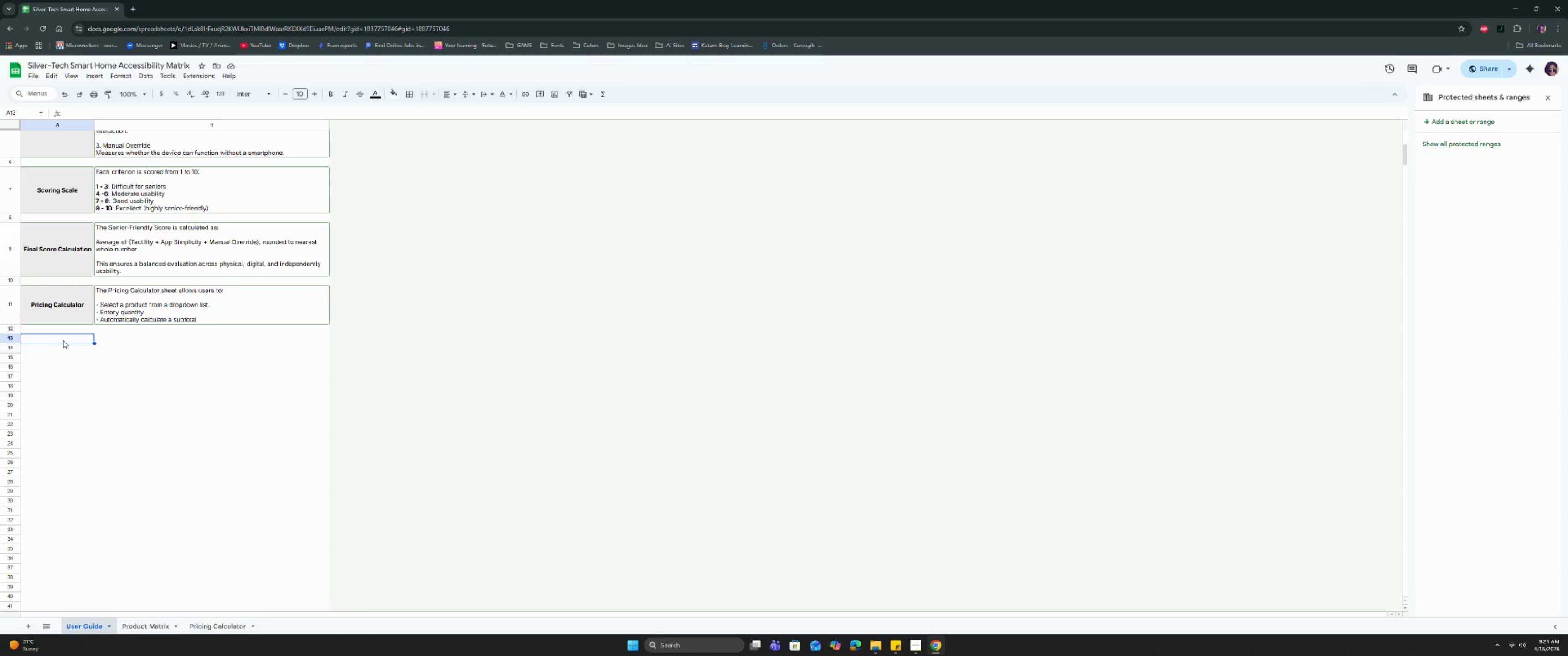 
wait(5.18)
 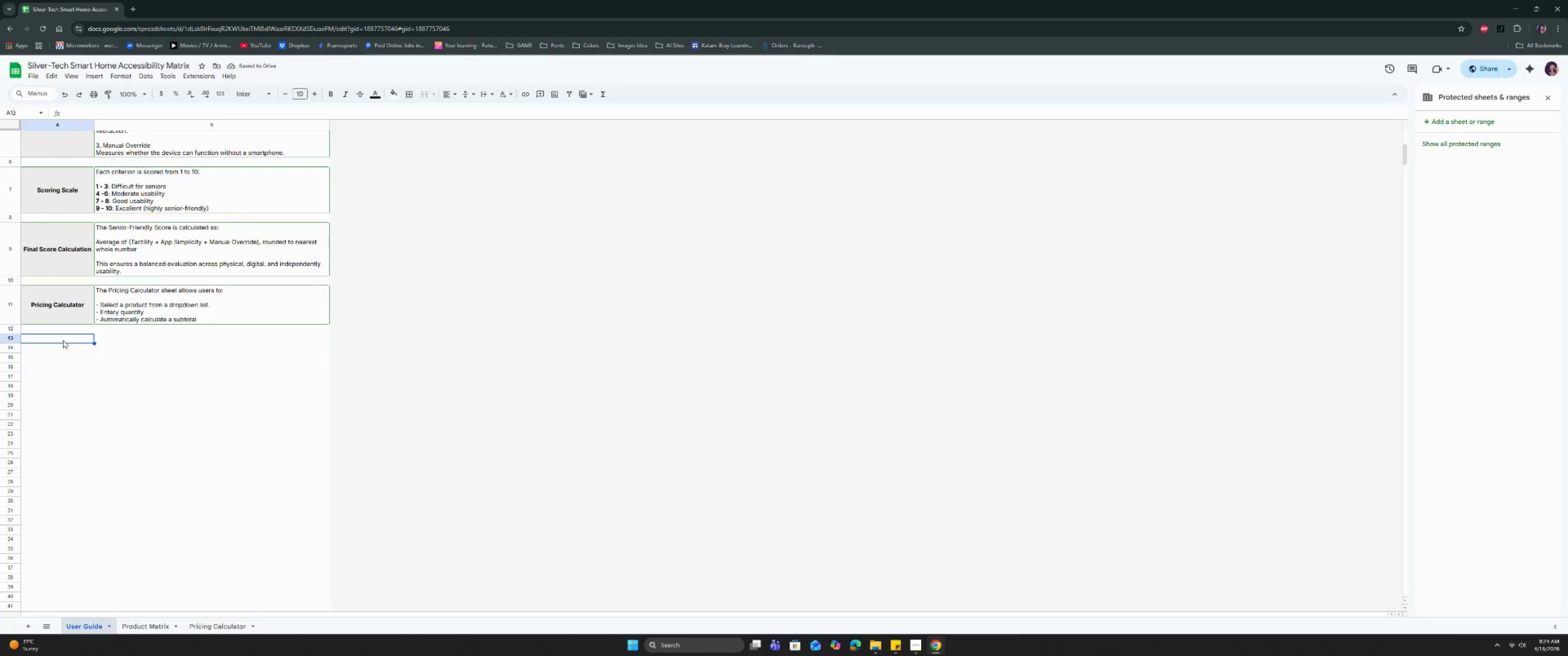 
type(Pricing Logiv)
key(Backspace)
type(c)
key(Tab)
 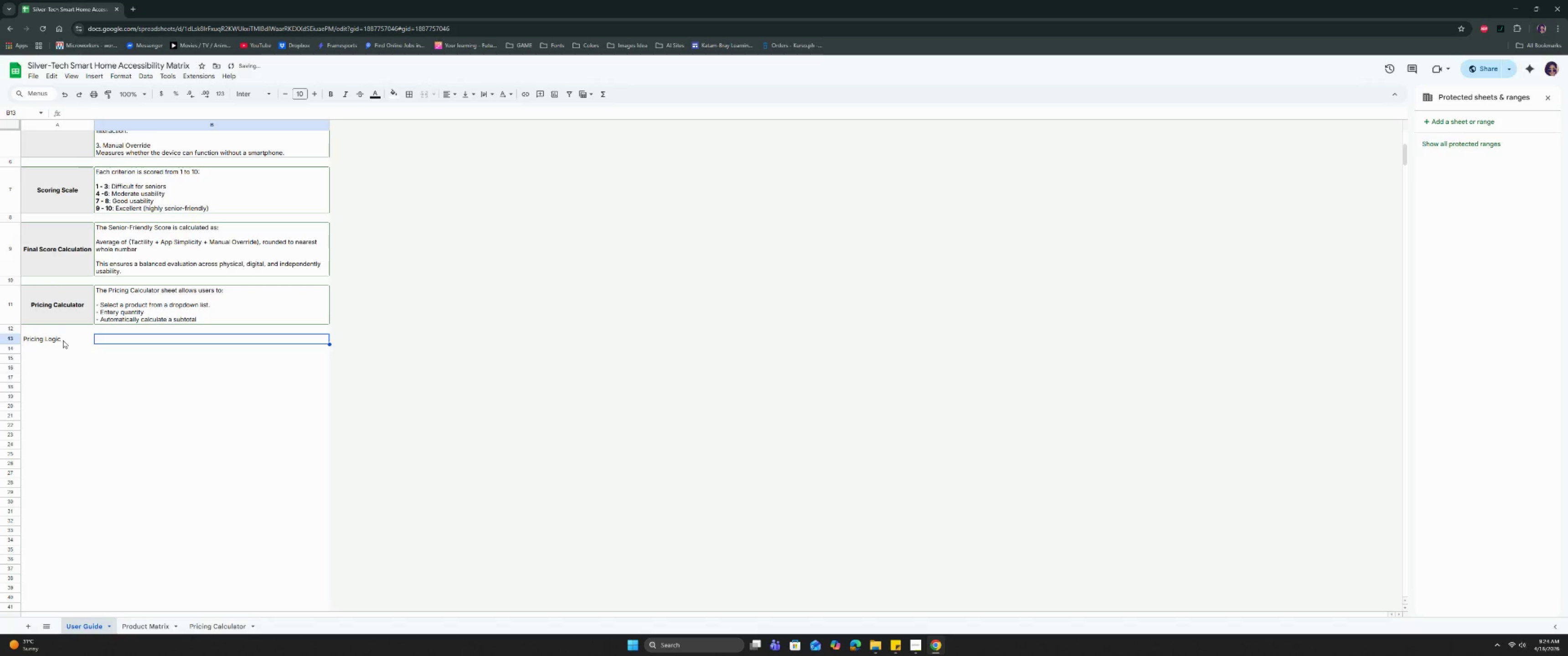 
left_click([63, 340])
 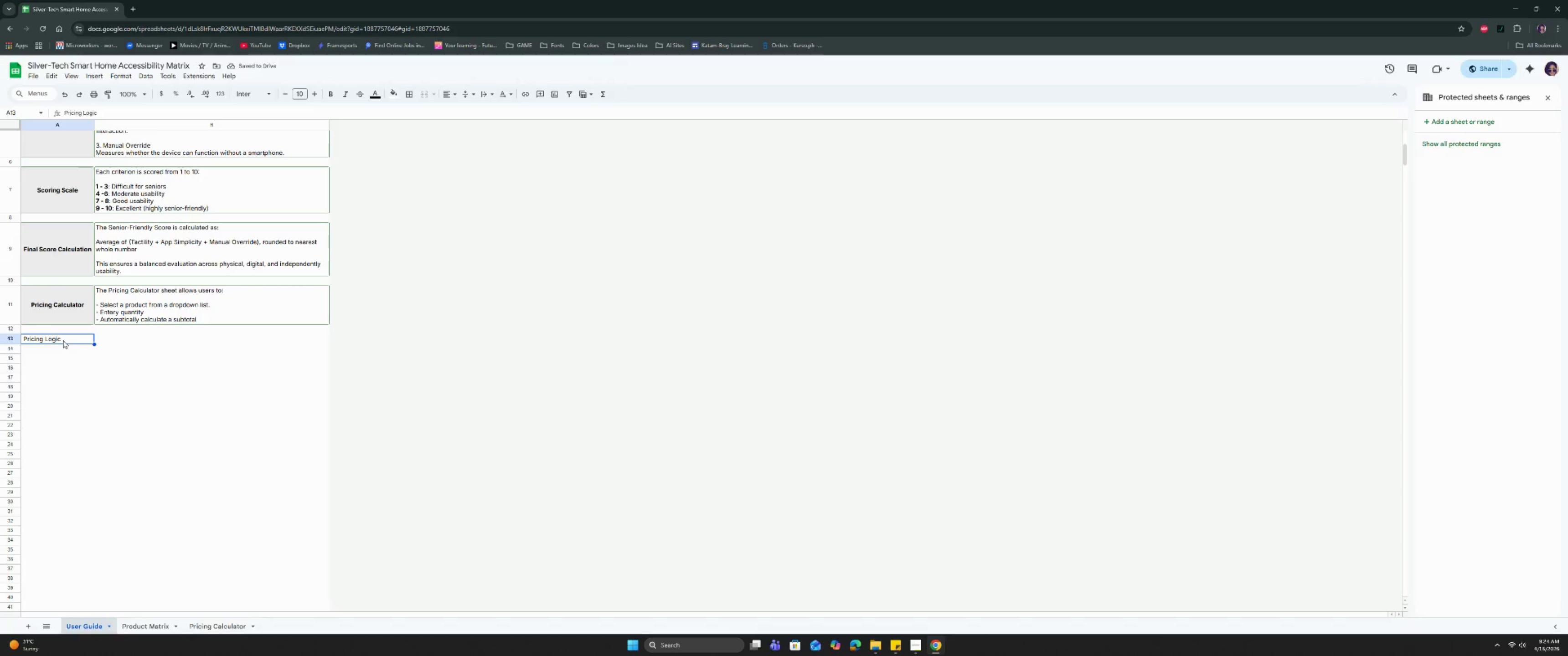 
key(Control+B)
 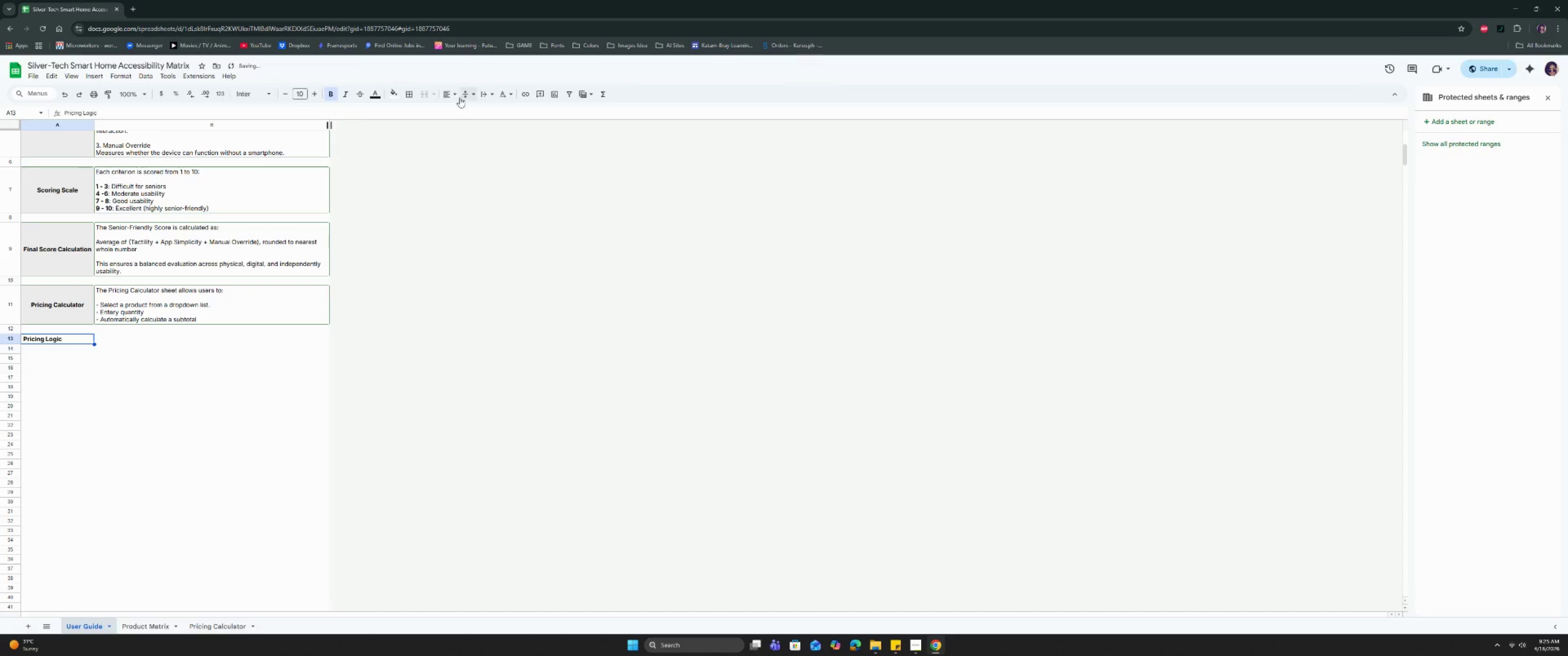 
left_click([449, 91])
 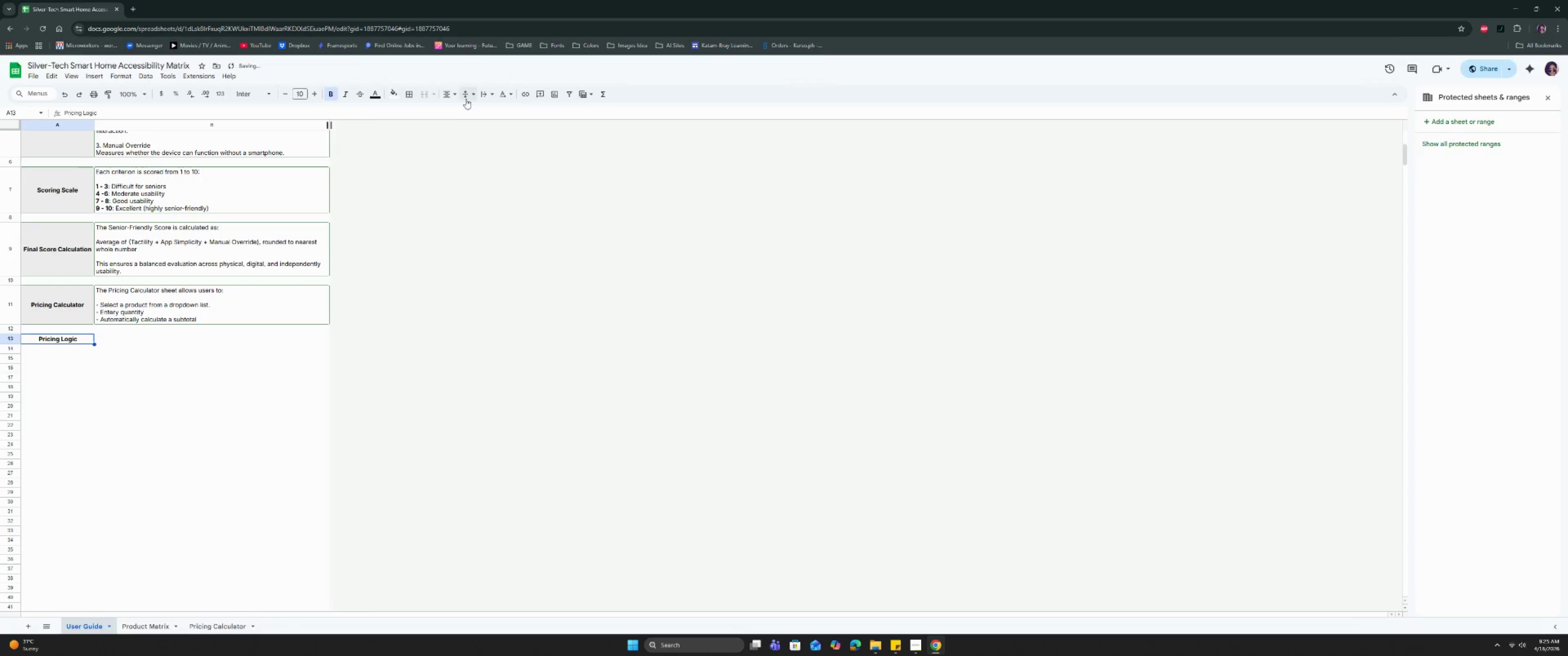 
left_click([468, 92])
 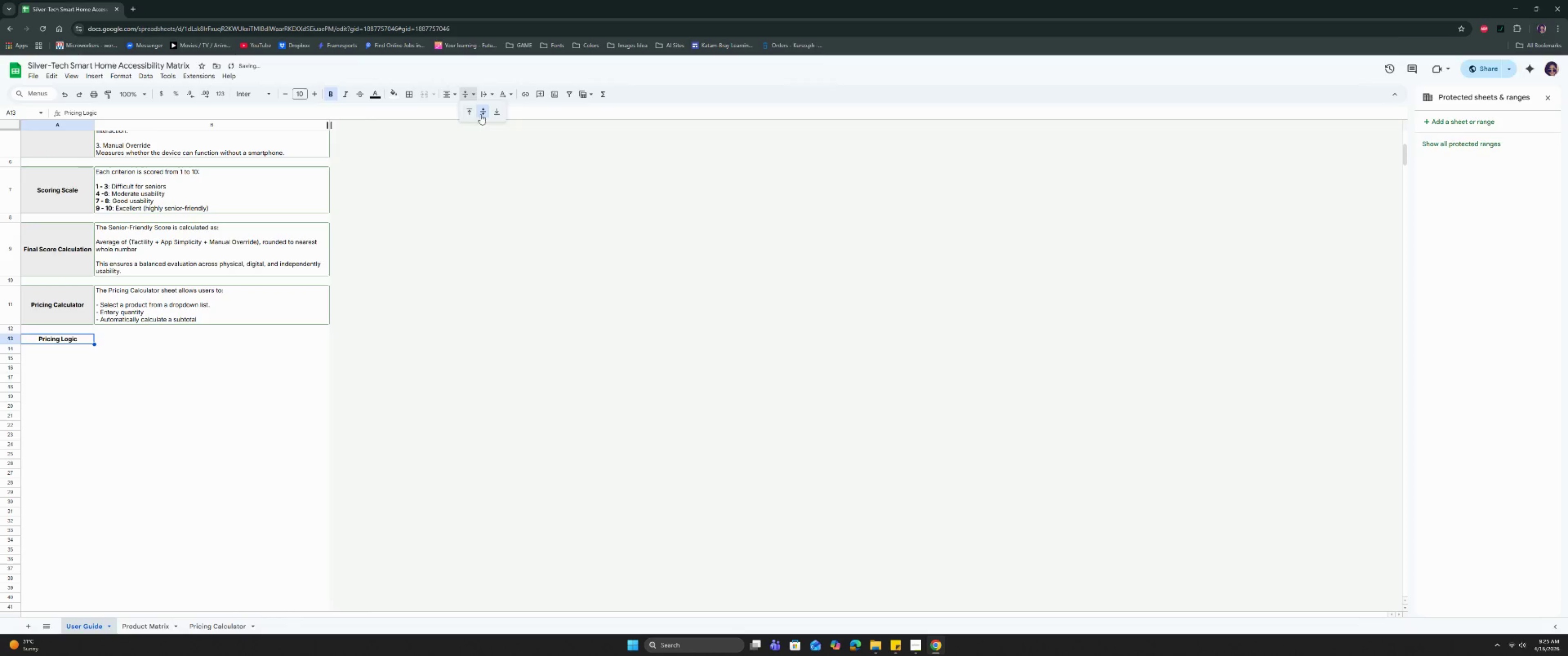 
left_click([483, 108])
 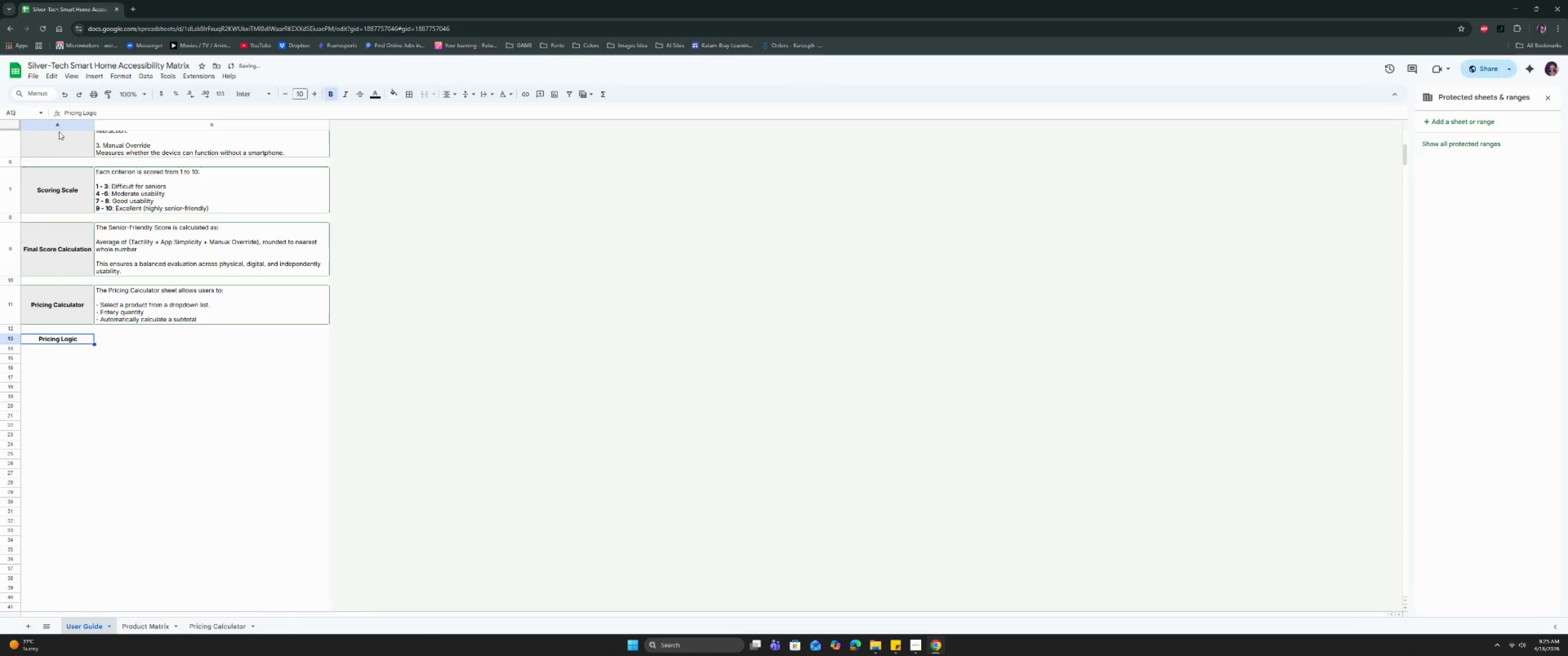 
left_click([61, 123])
 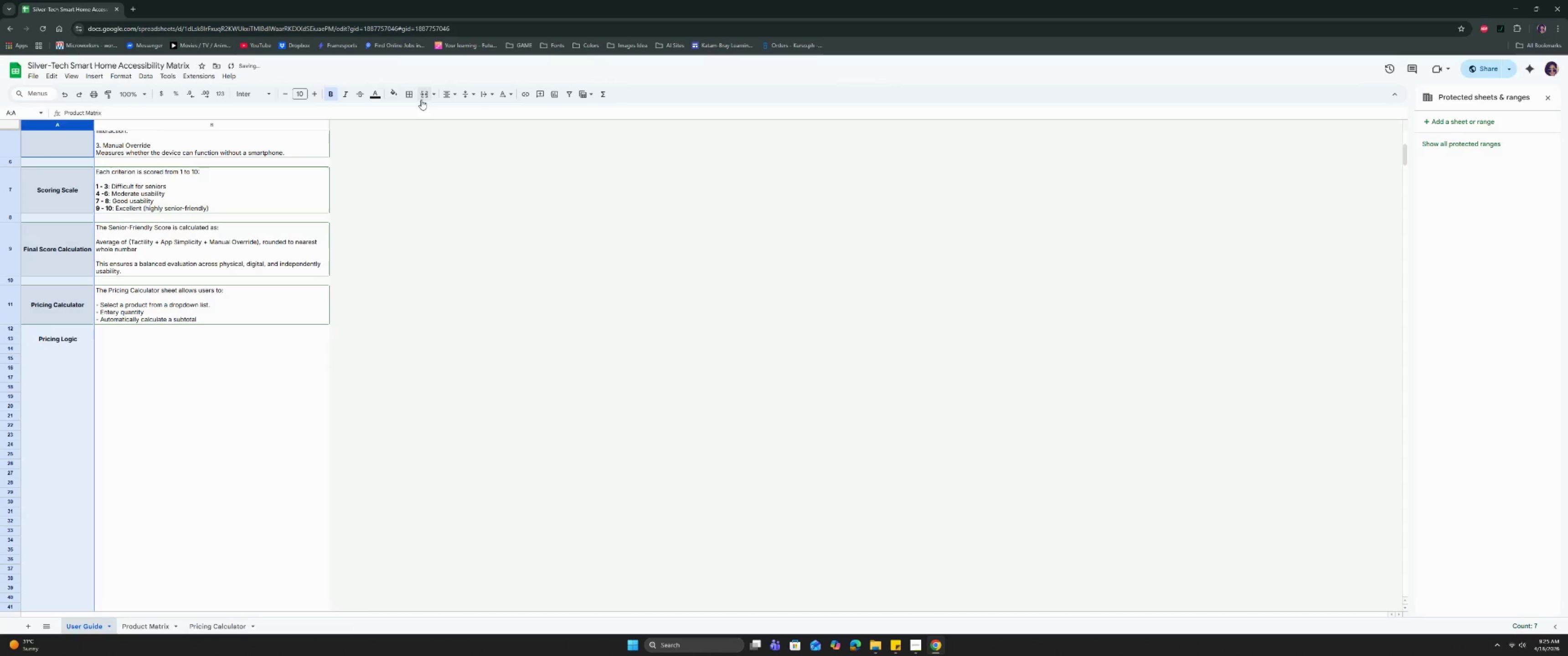 
left_click([451, 90])
 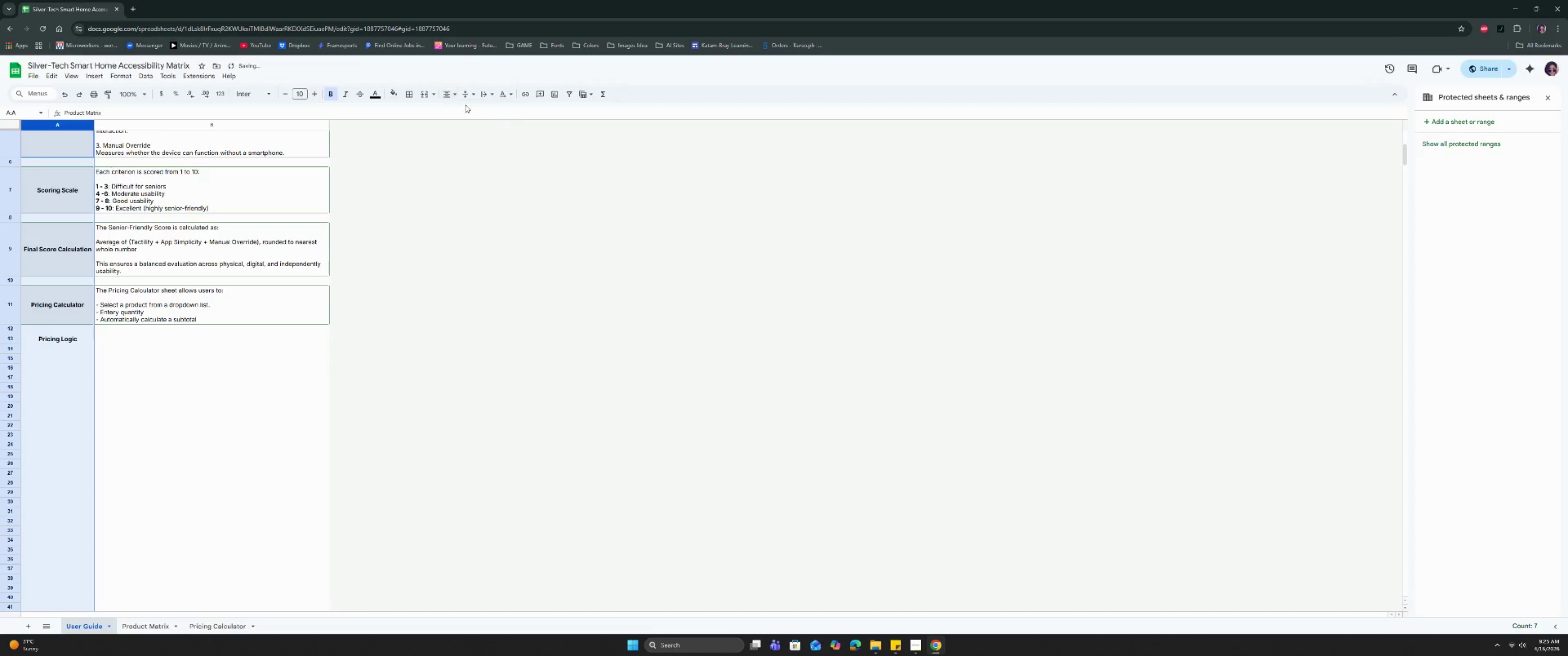 
double_click([467, 94])
 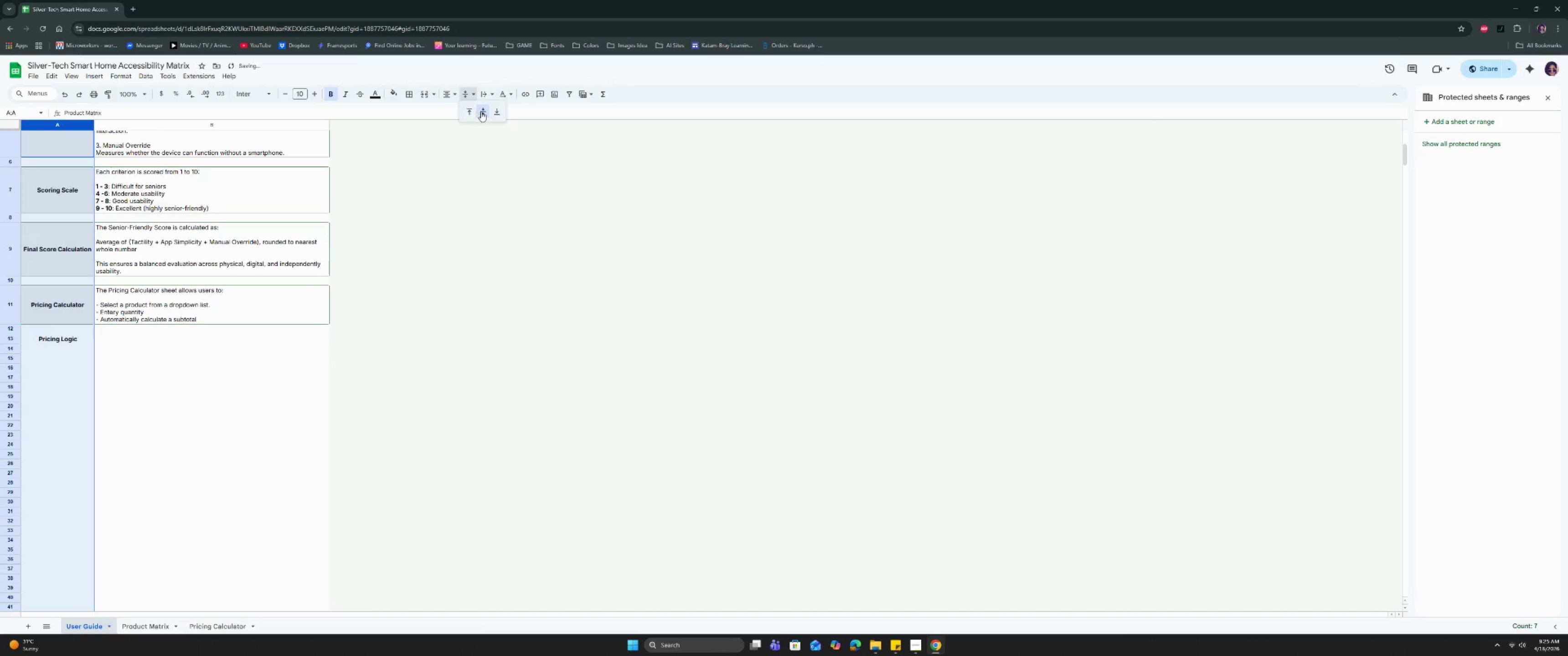 
left_click([482, 112])
 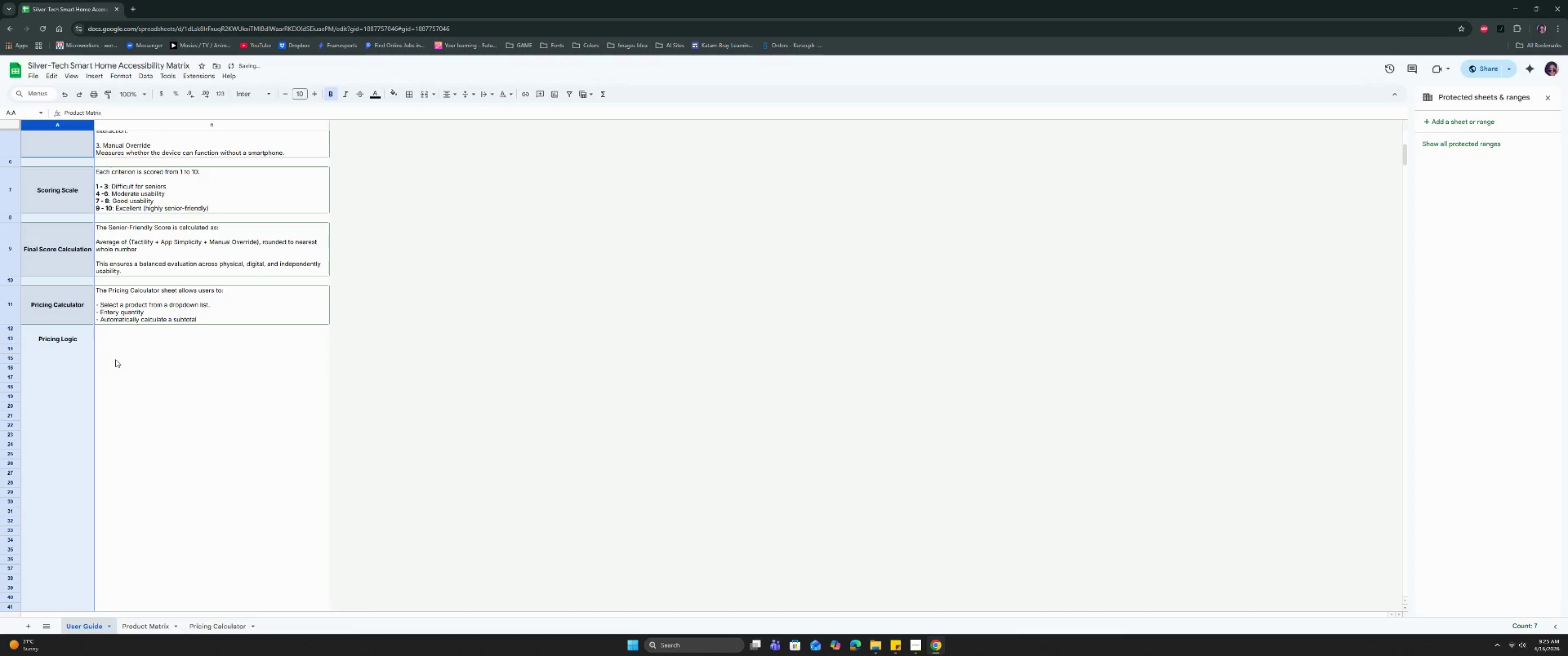 
left_click([116, 343])
 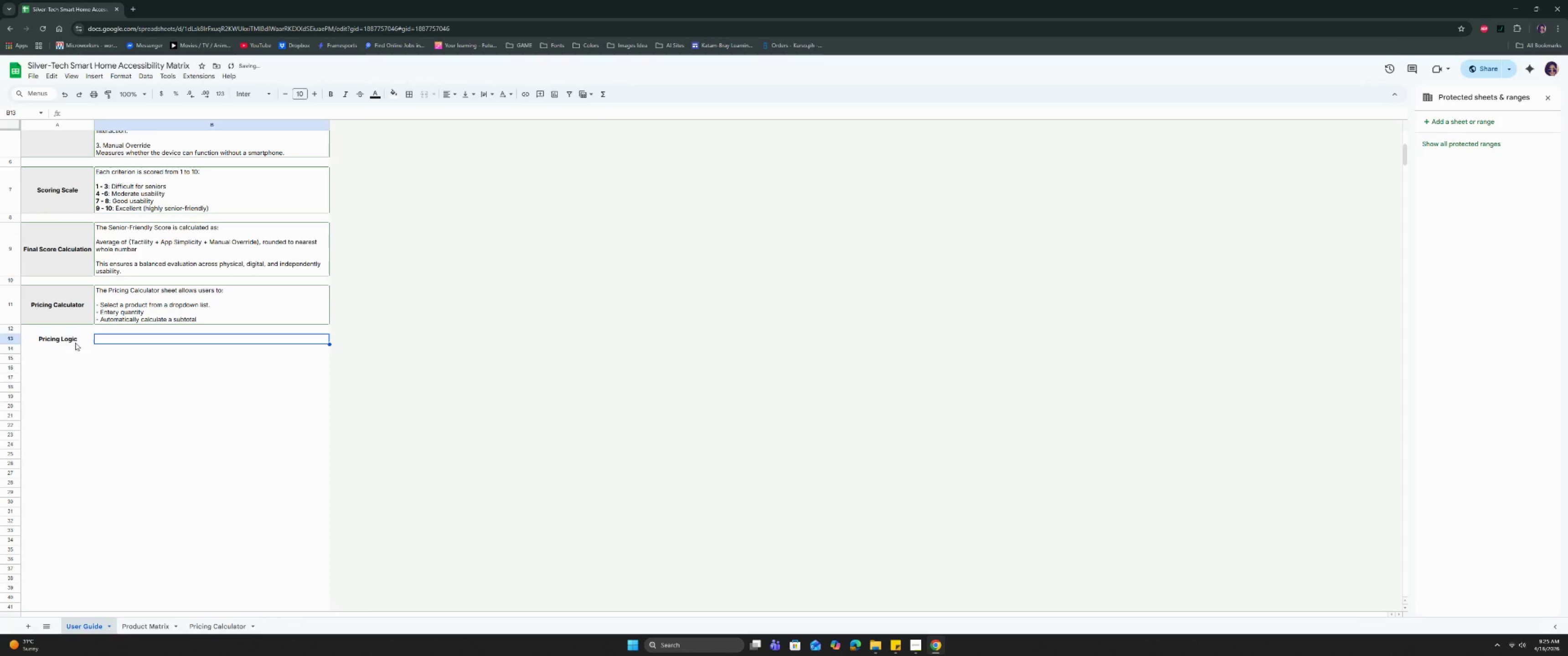 
left_click([70, 341])
 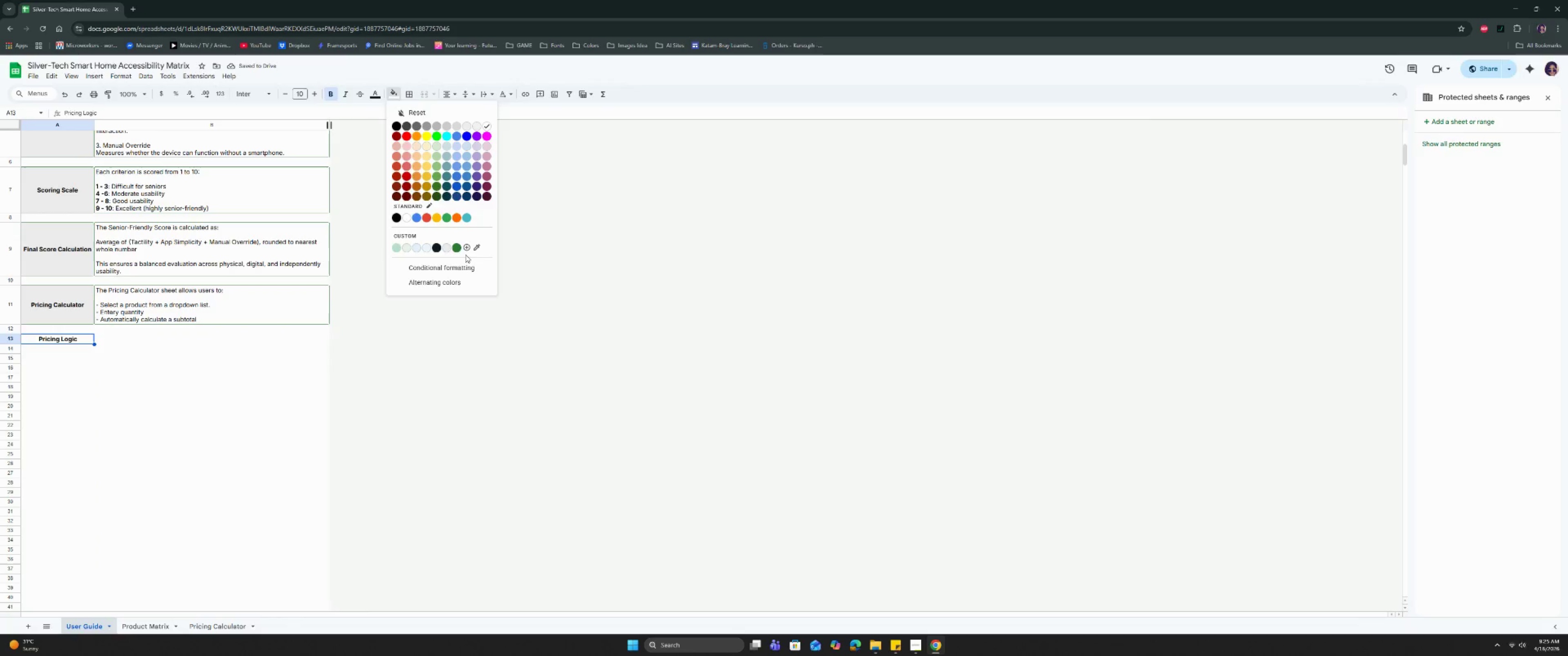 
left_click([450, 248])
 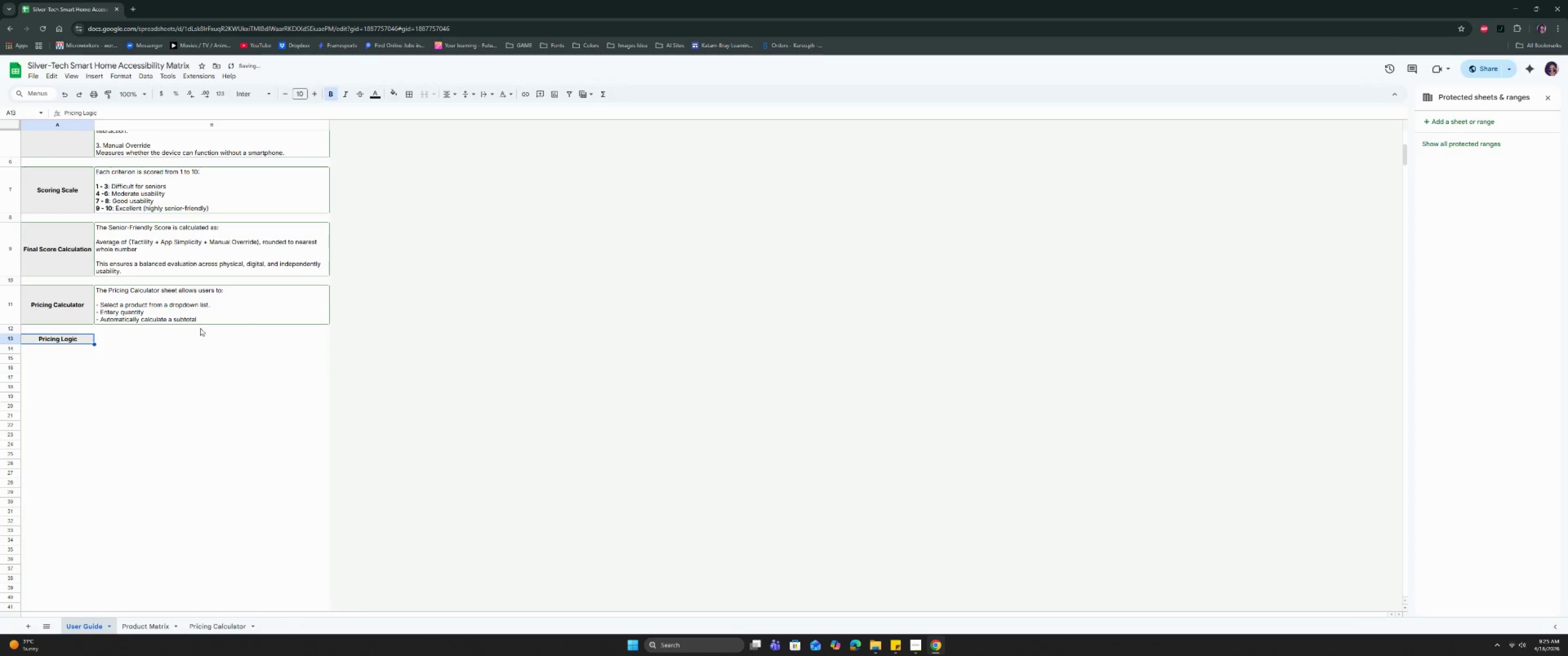 
left_click([170, 339])
 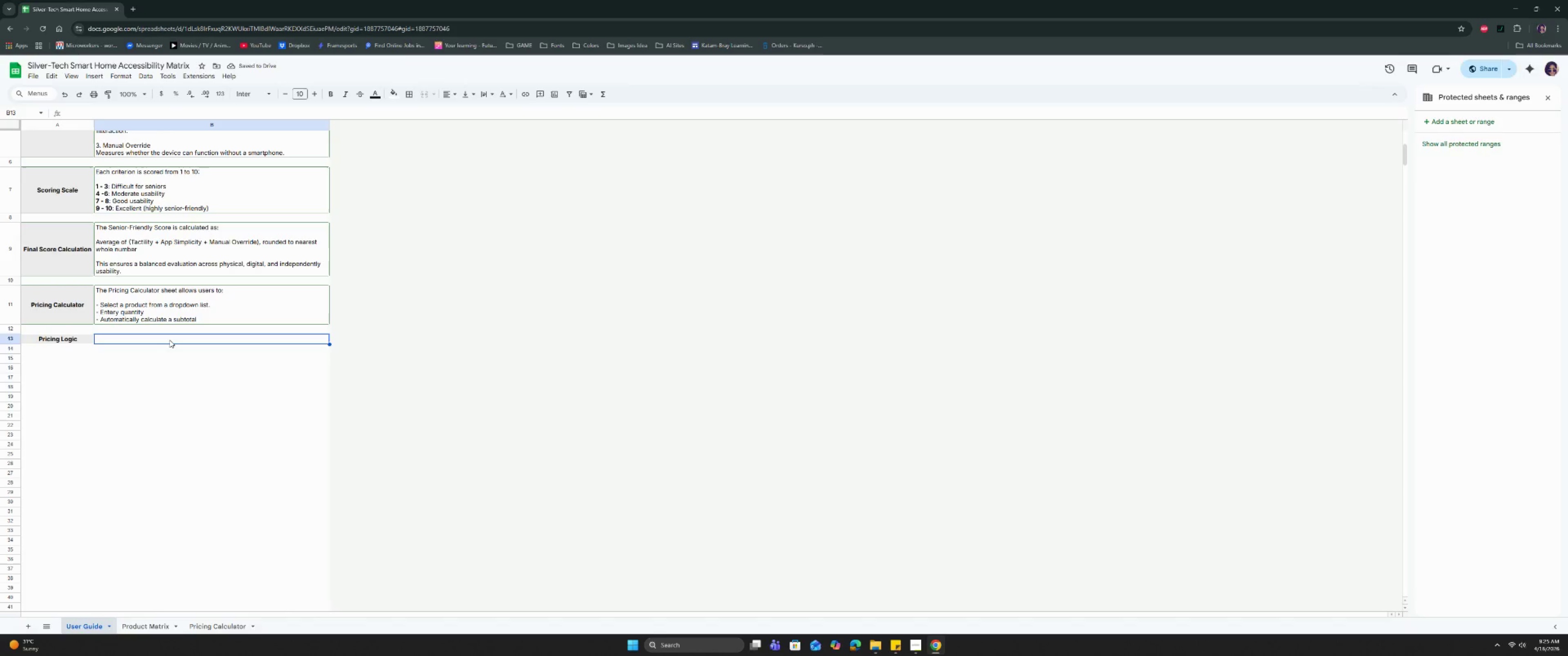 
type(Subtotal = MSRP X Quantity x 1.15)
 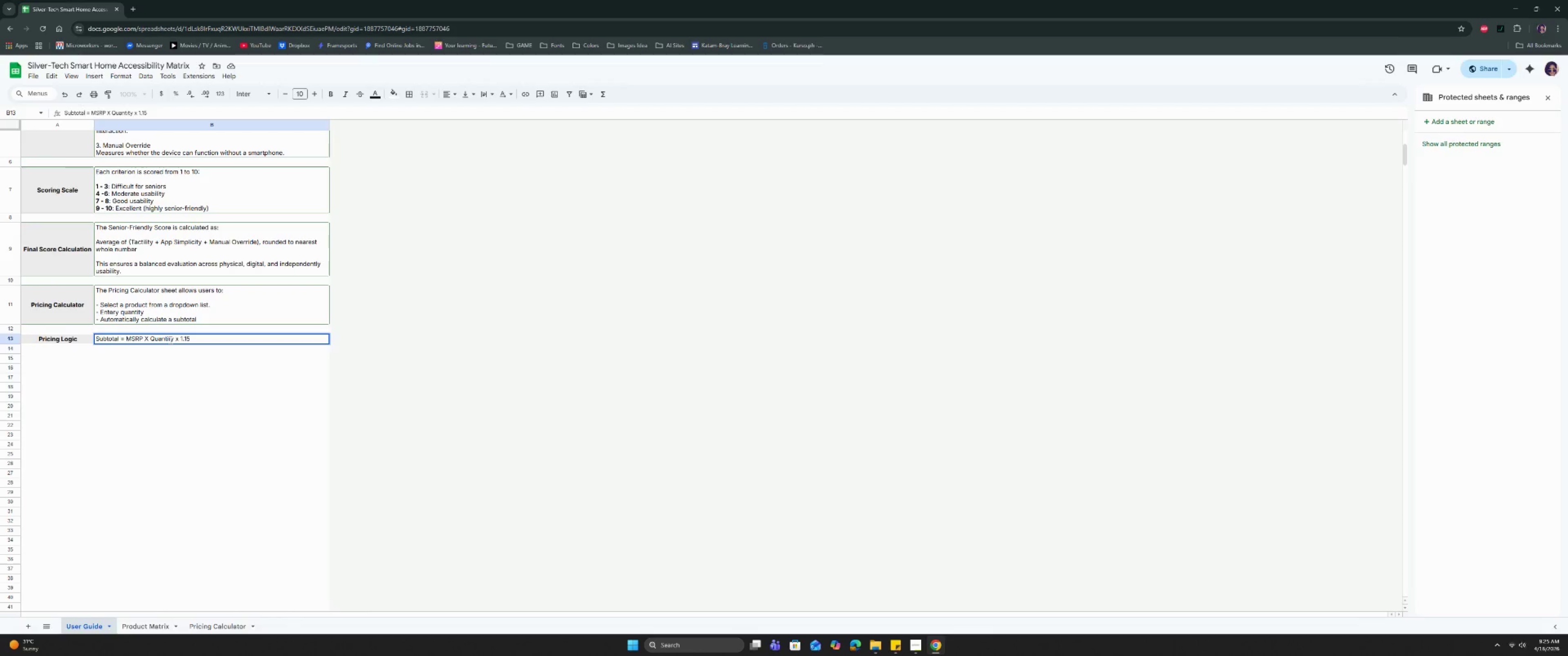 
key(Control+Enter)
 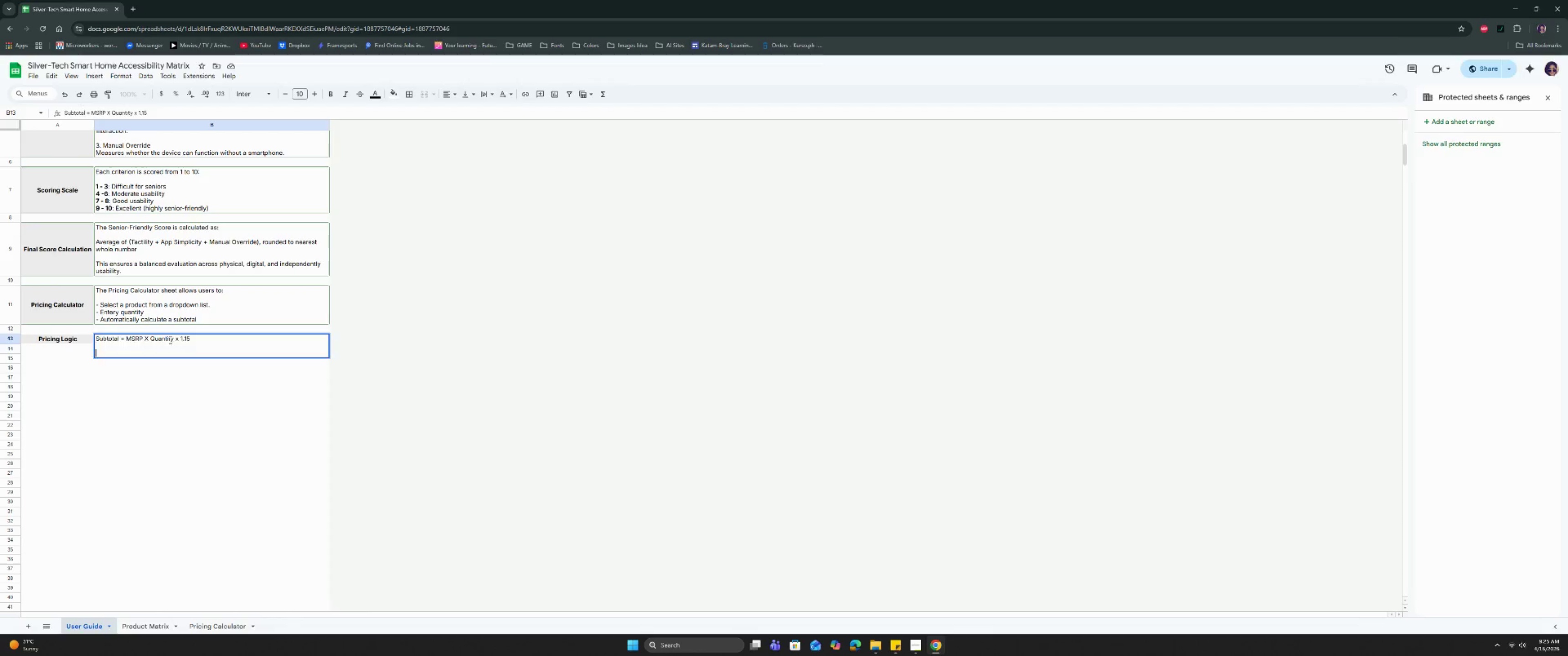 
key(Control+Enter)
 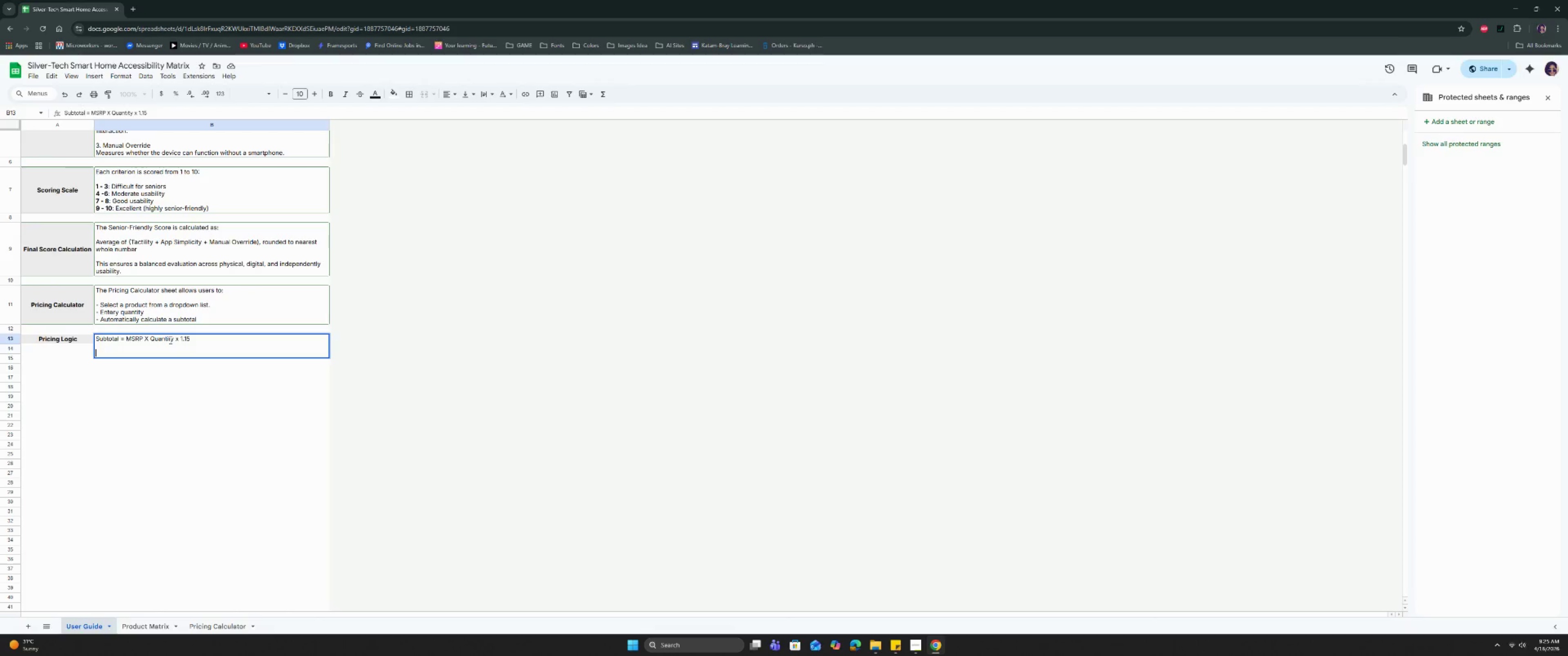 
key(Control+CapsLock)
 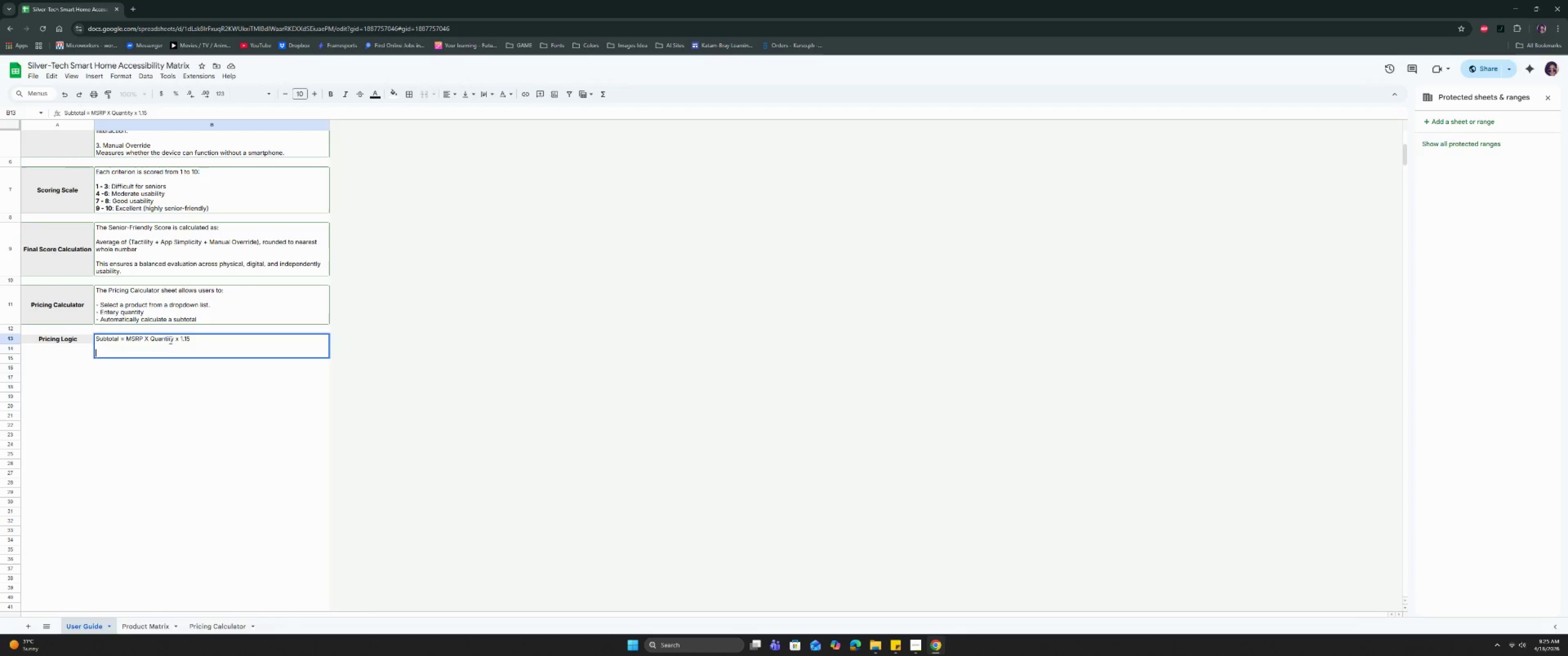 
type(A 15&)
key(Backspace)
type(% procurement markup is applied to all prid)
key(Backspace)
key(Backspace)
type(oducts.)
 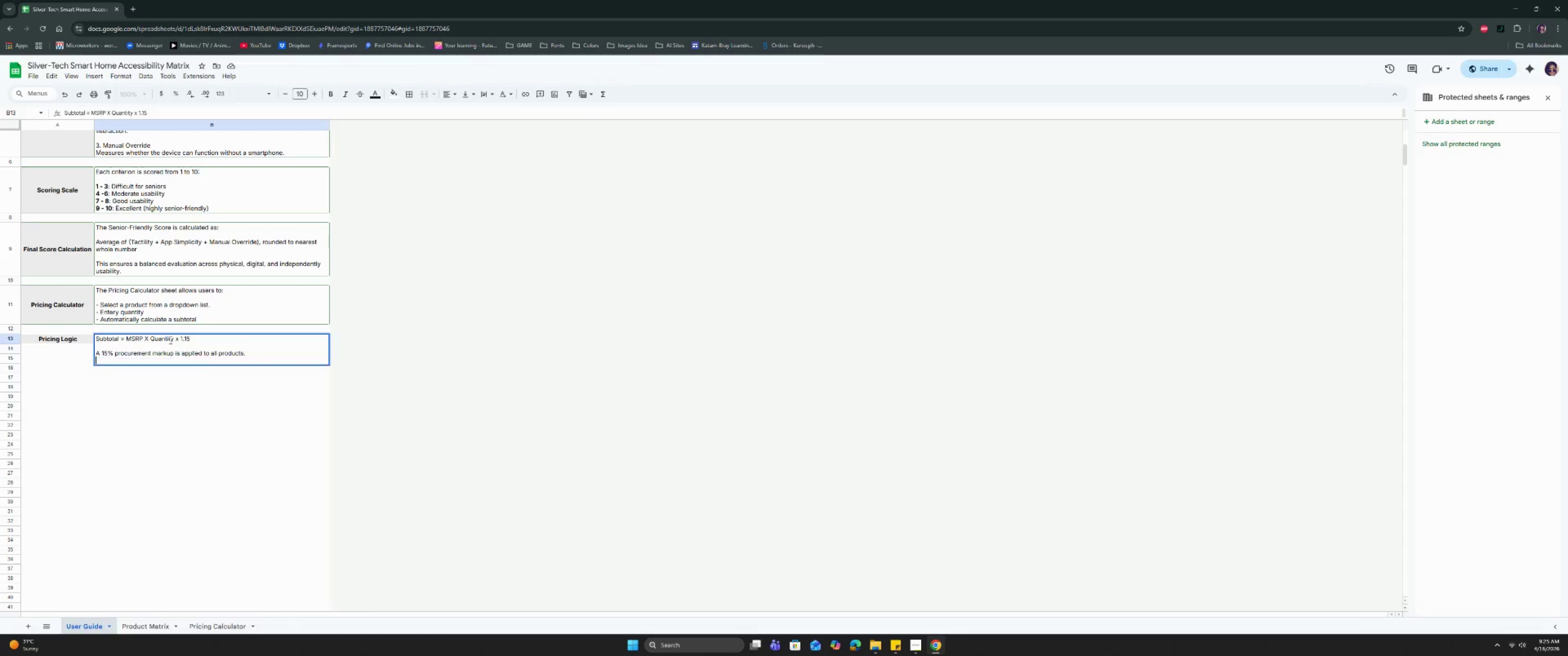 
key(Control+Enter)
 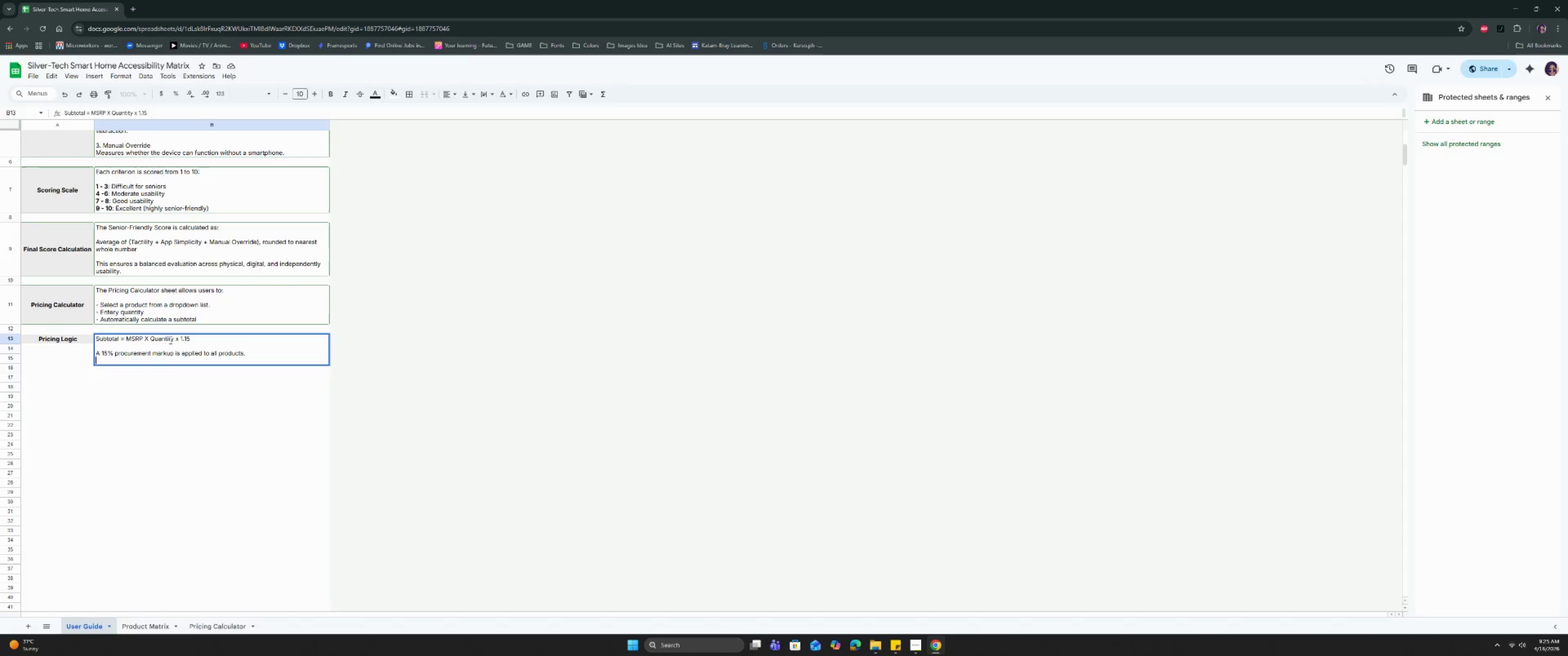 
type(The calculation udpate)
key(Backspace)
key(Backspace)
key(Backspace)
key(Backspace)
key(Backspace)
type(pdated)
key(Backspace)
type(s automatically based on user input)
 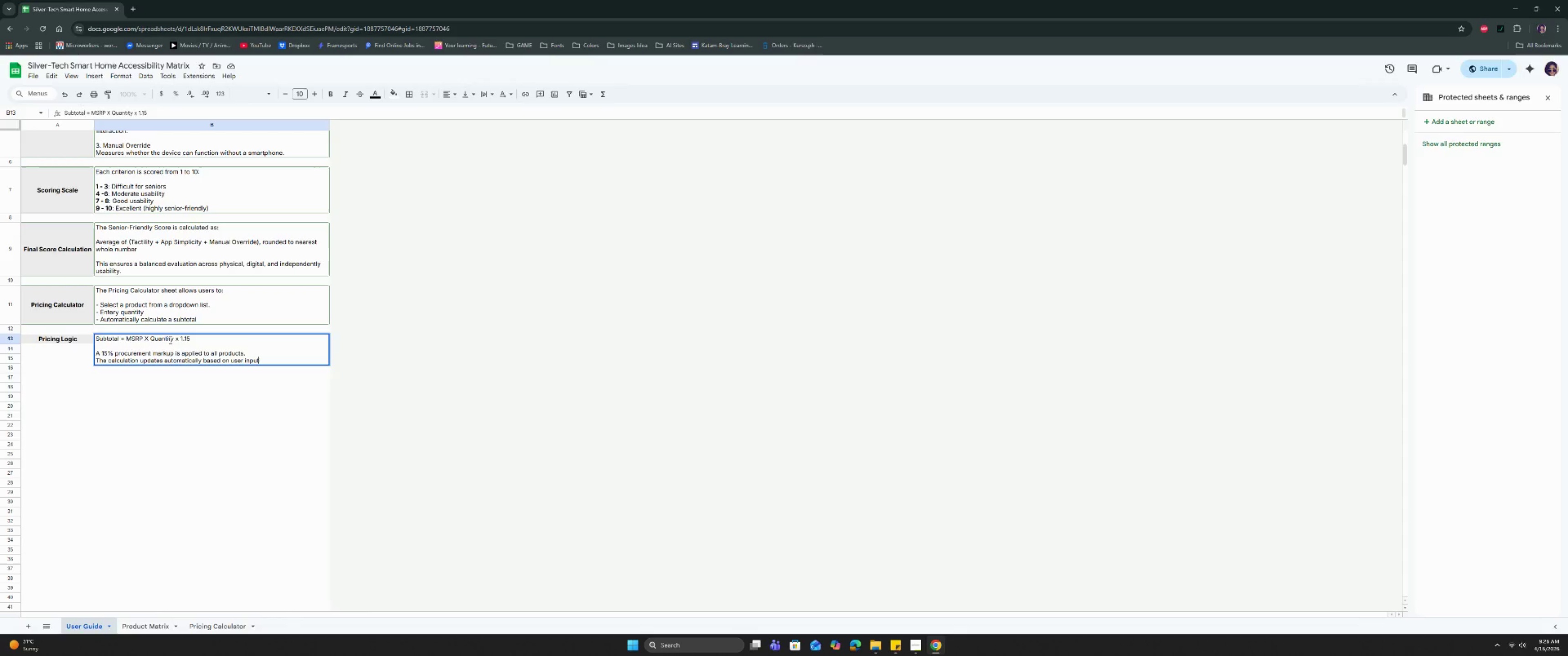 
left_click([131, 407])
 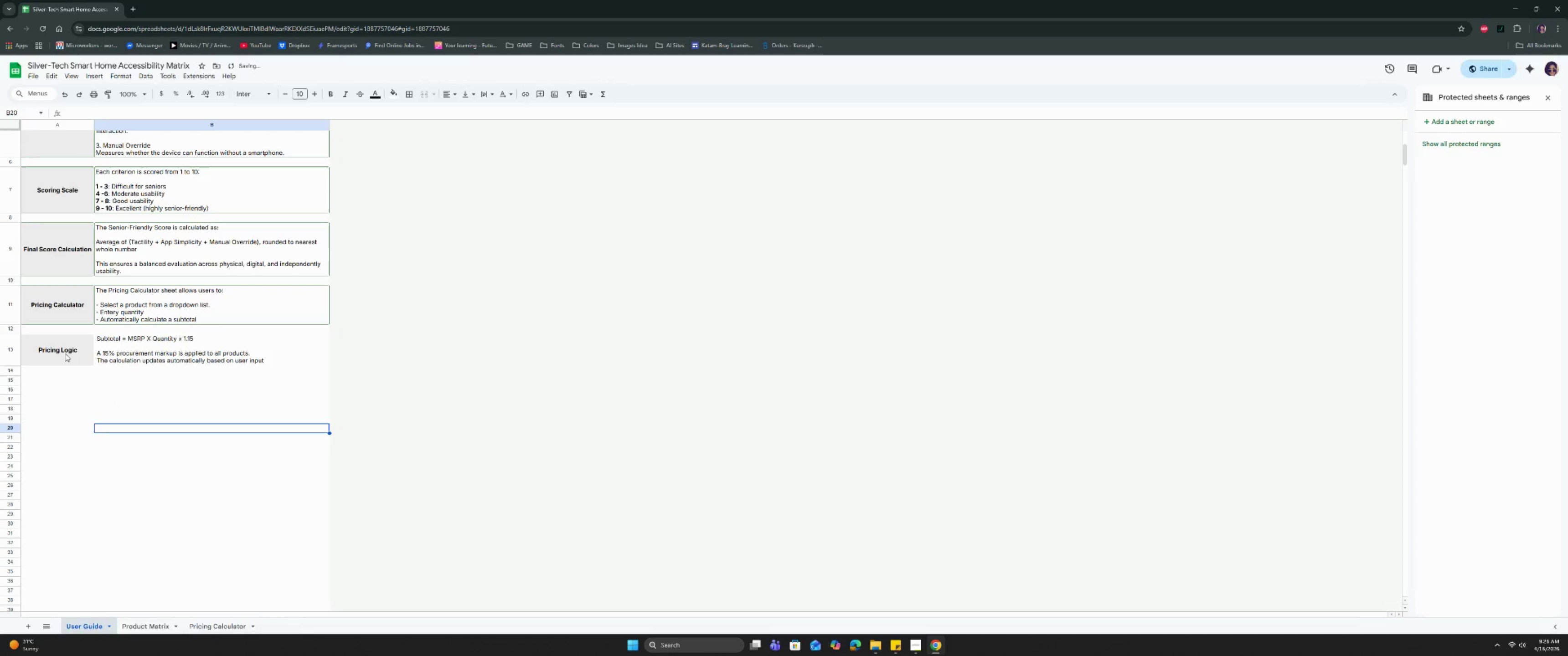 
left_click_drag(start_coordinate=[65, 354], to_coordinate=[116, 362])
 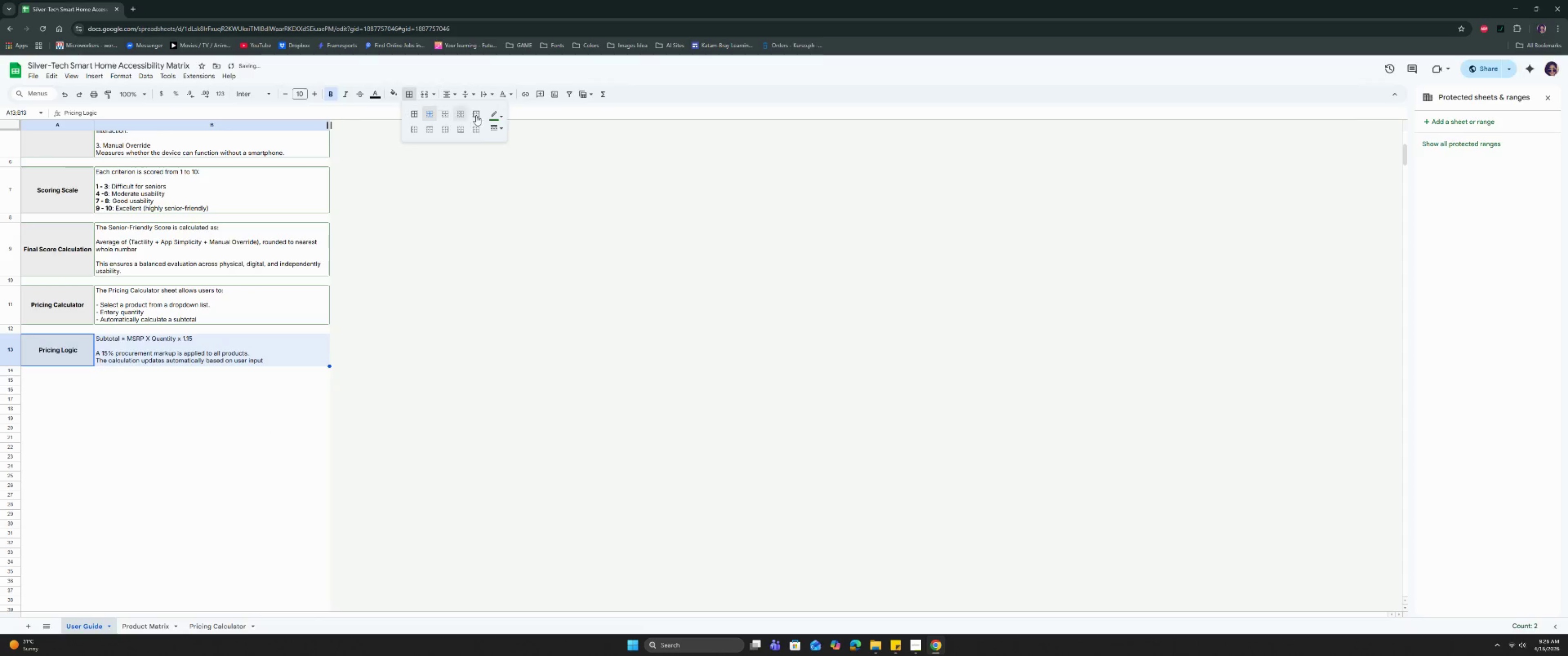 
left_click([481, 117])
 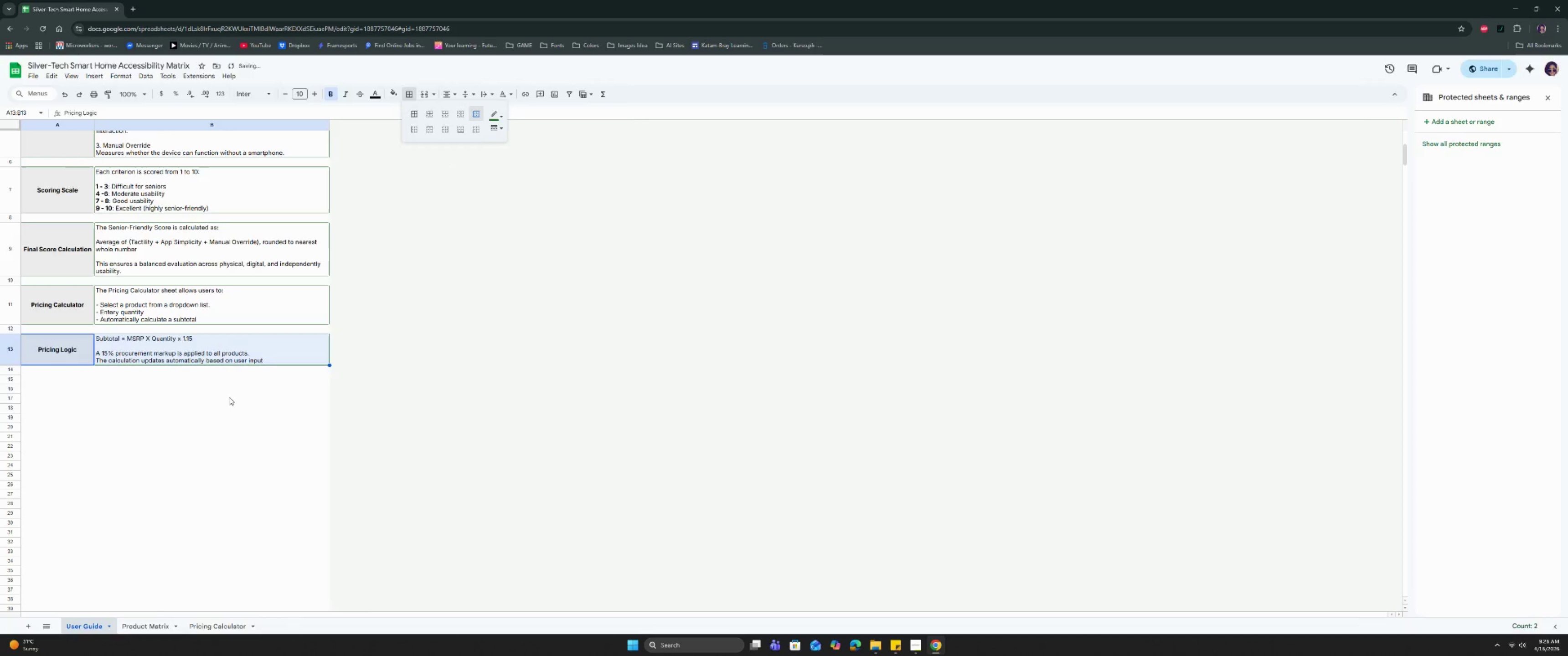 
left_click([223, 405])
 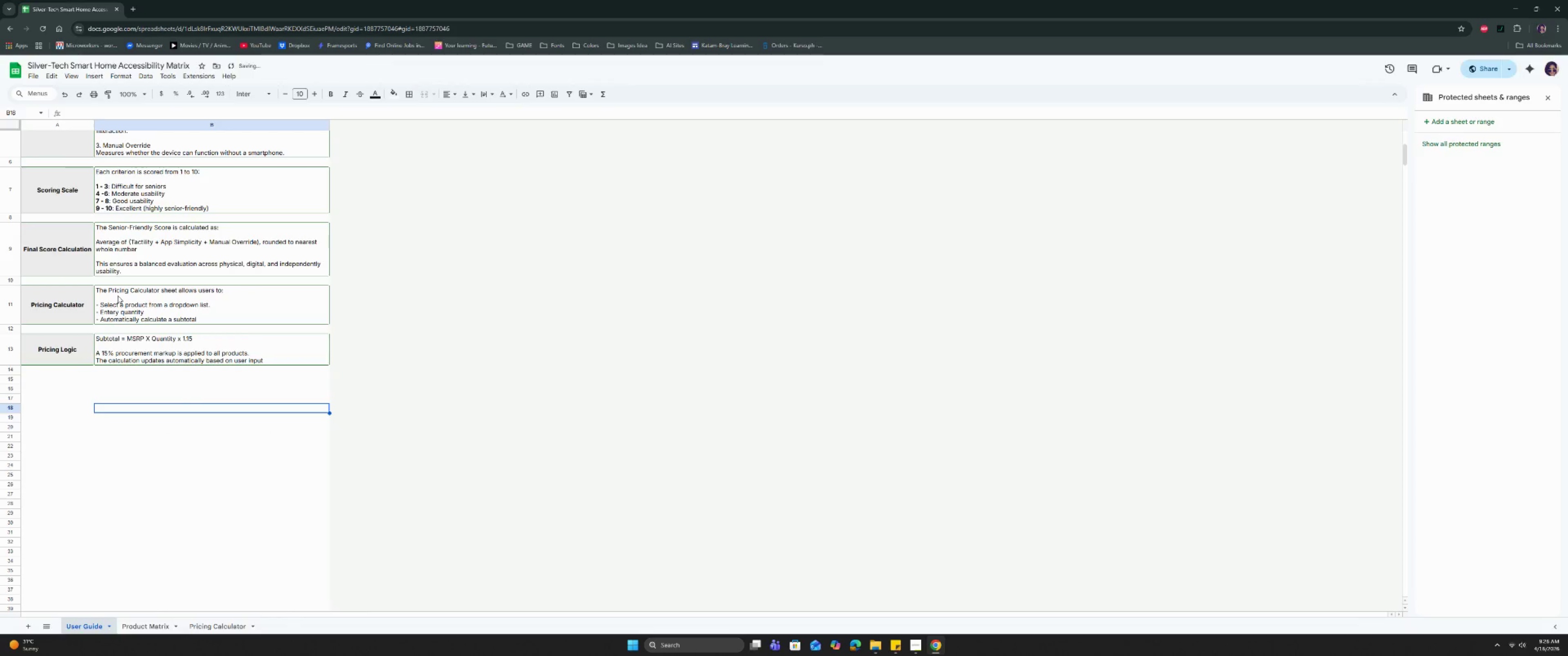 
scroll: coordinate [118, 296], scroll_direction: up, amount: 8.0
 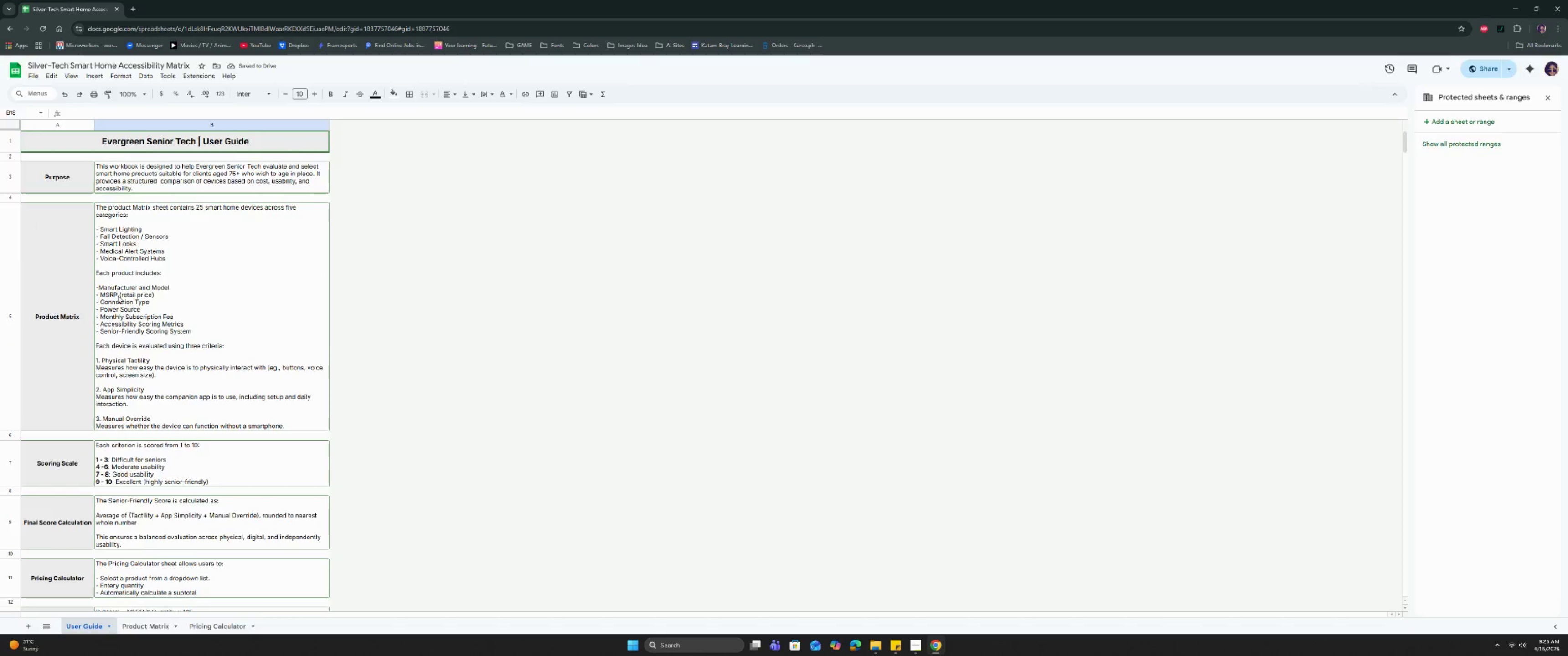 
scroll: coordinate [118, 296], scroll_direction: down, amount: 6.0
 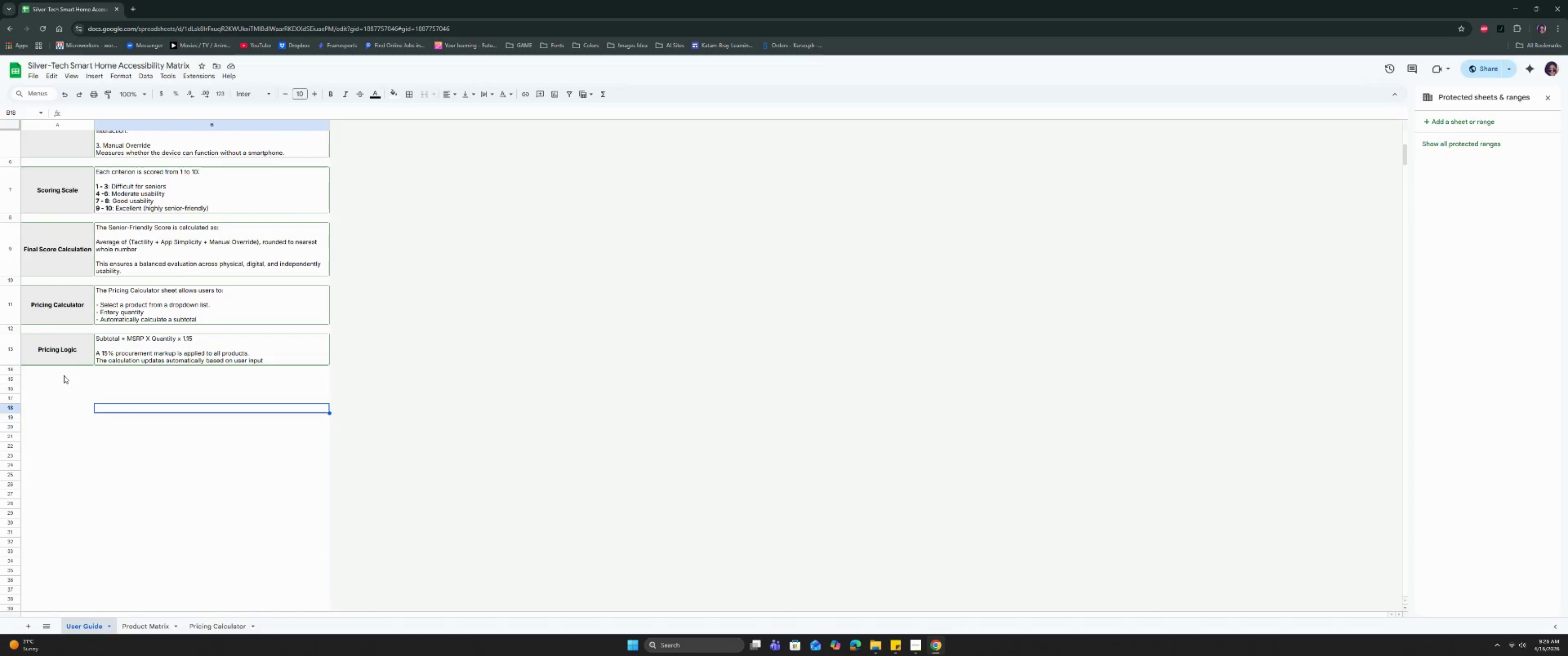 
left_click([64, 378])
 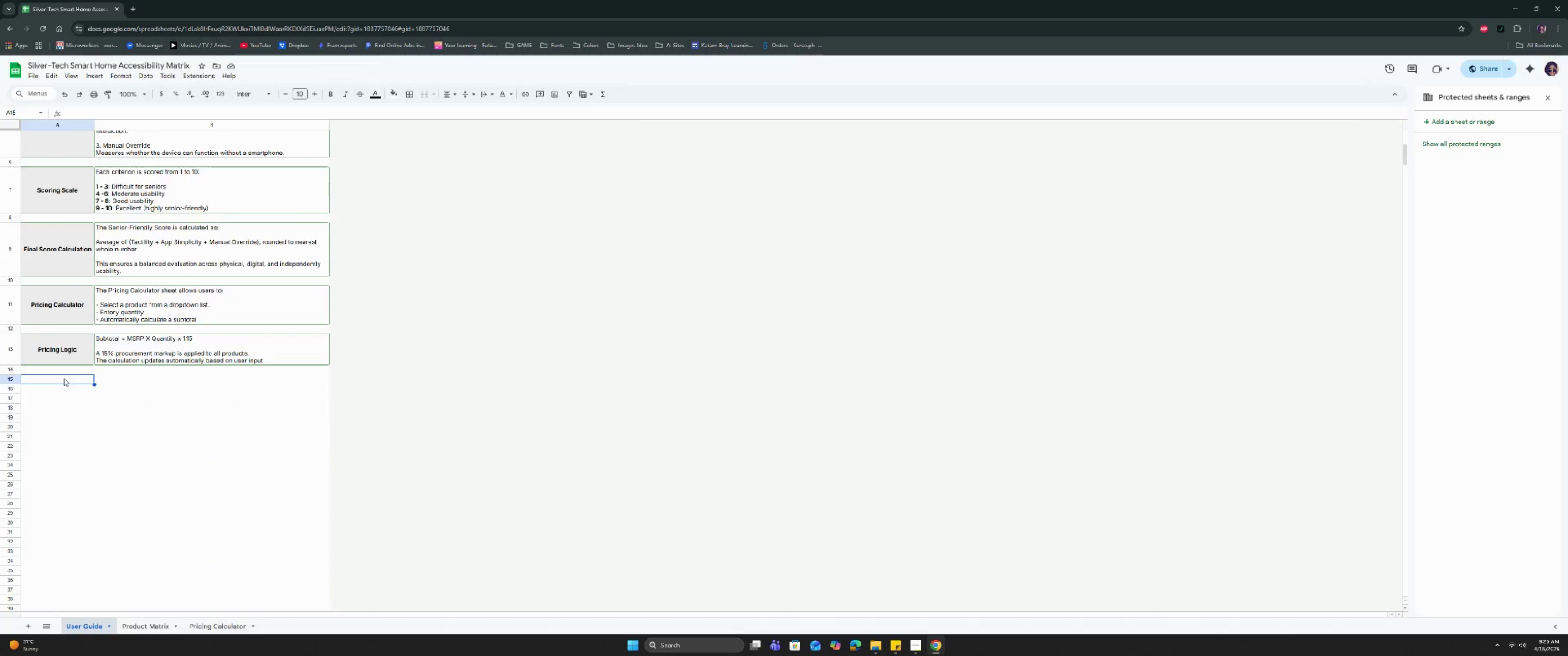 
wait(9.03)
 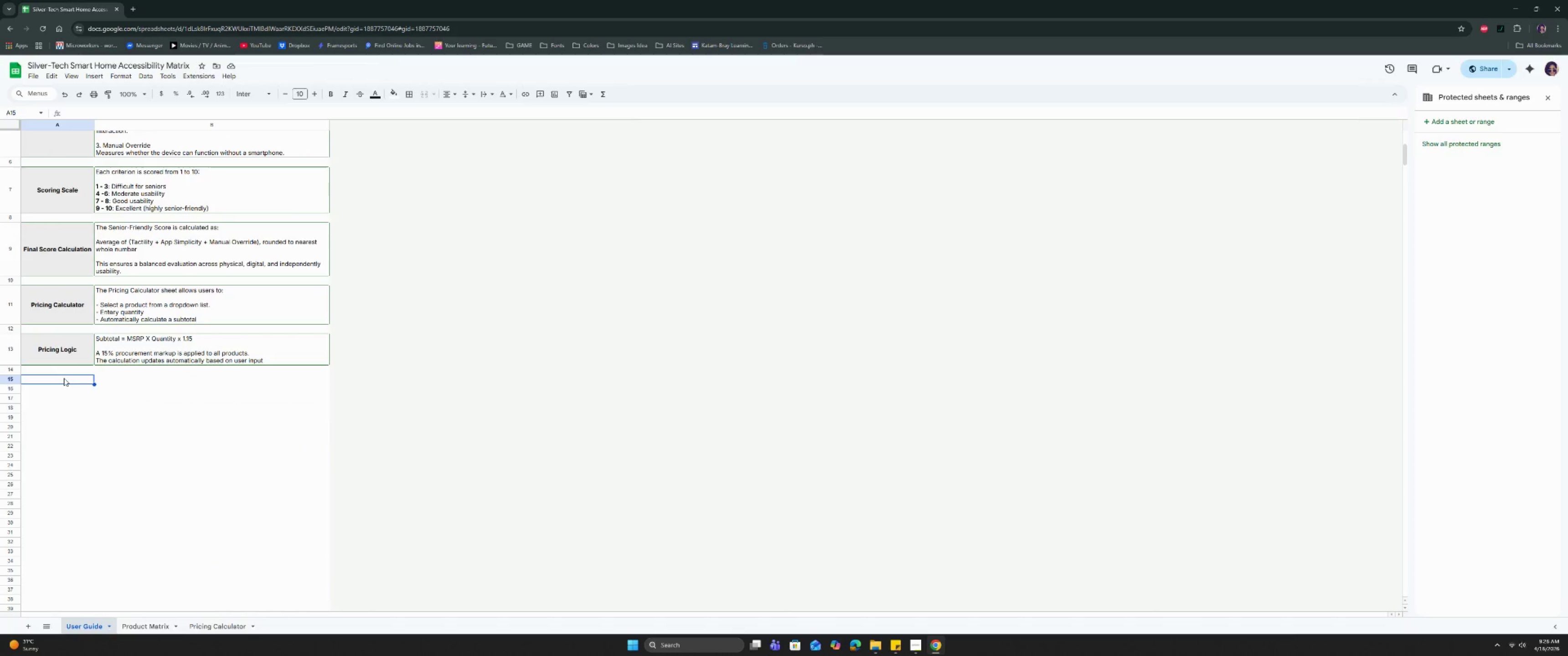 
key(CapsLock)
 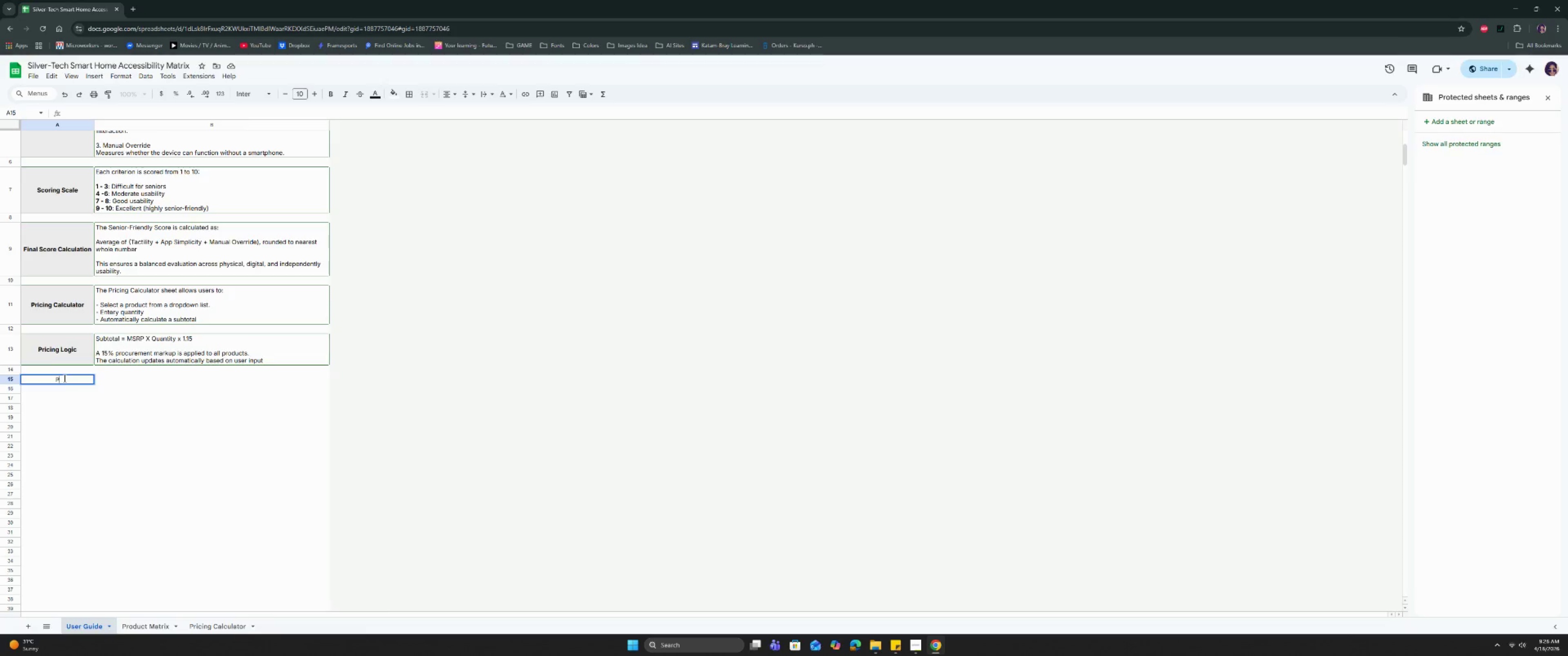 
key(P)
 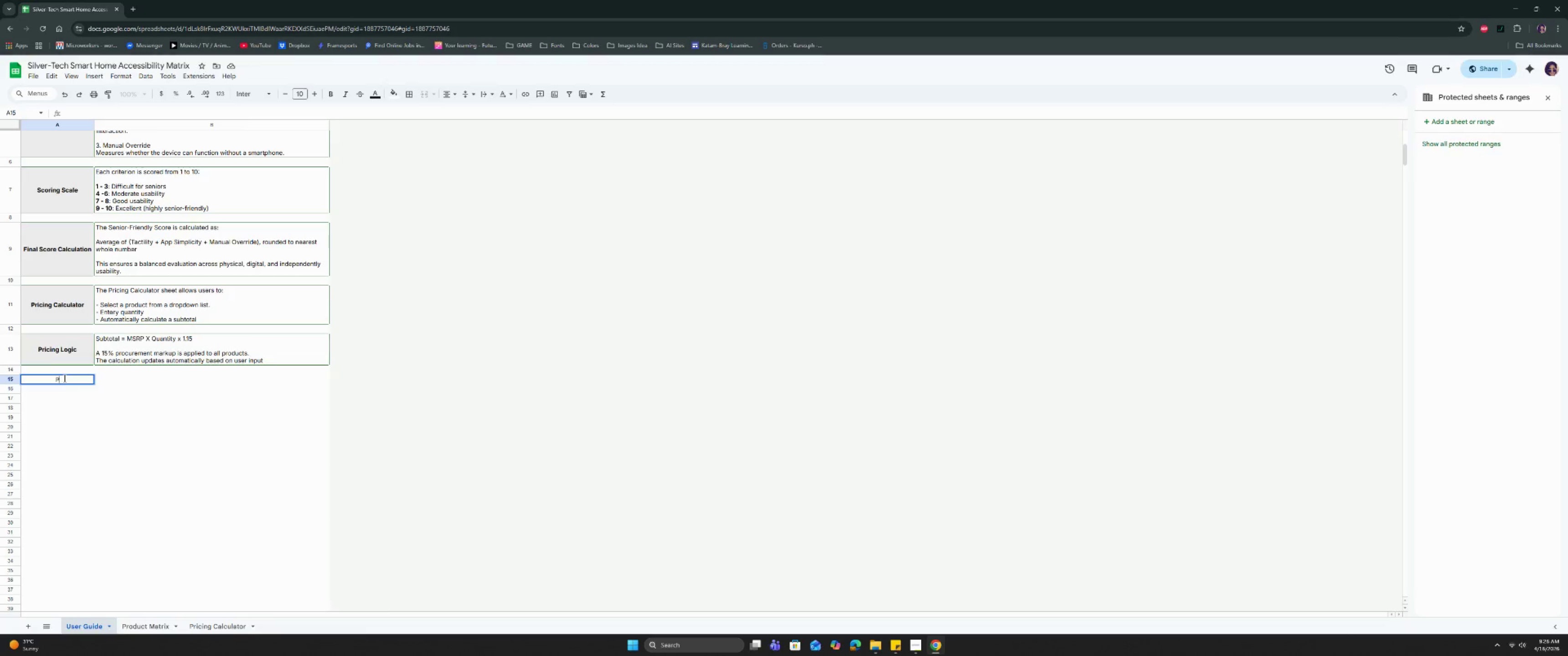 
key(CapsLock)
 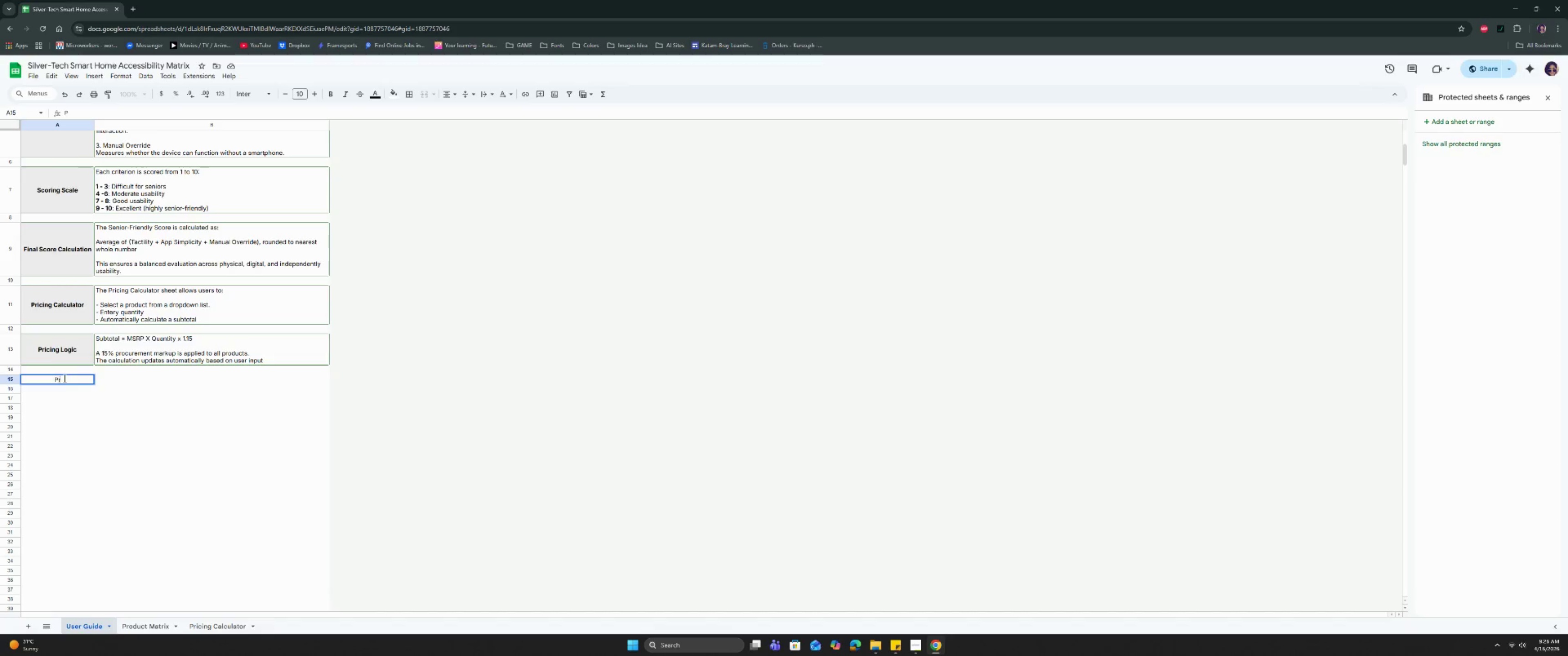 
key(R)
 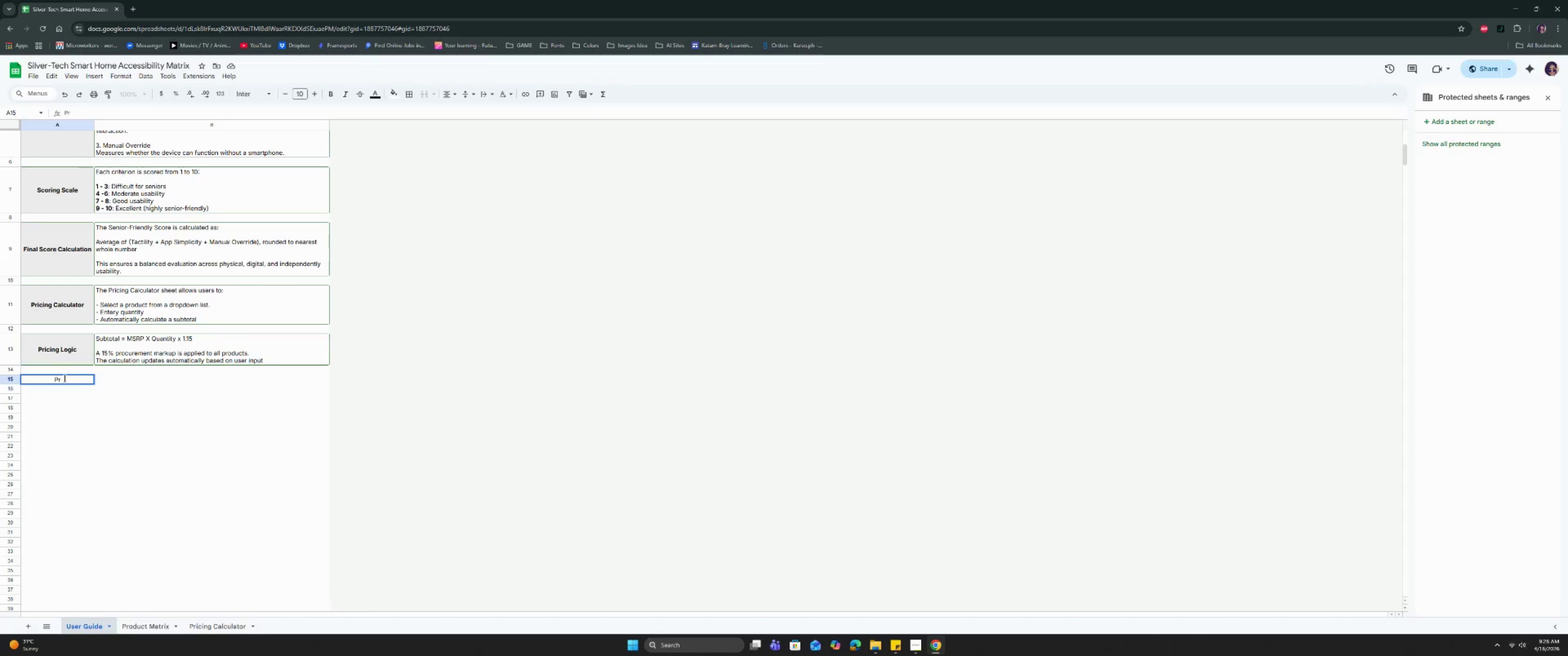 
key(Backspace)
 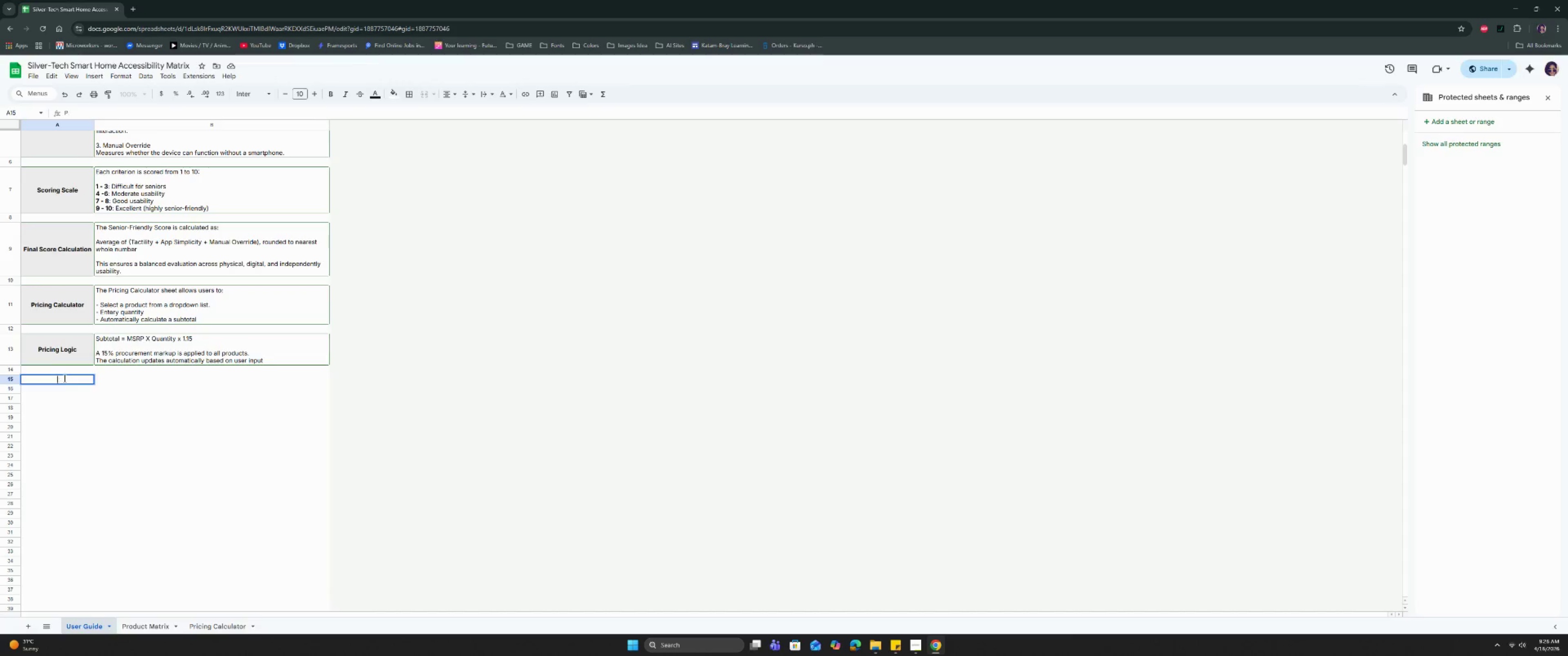 
key(Backspace)
 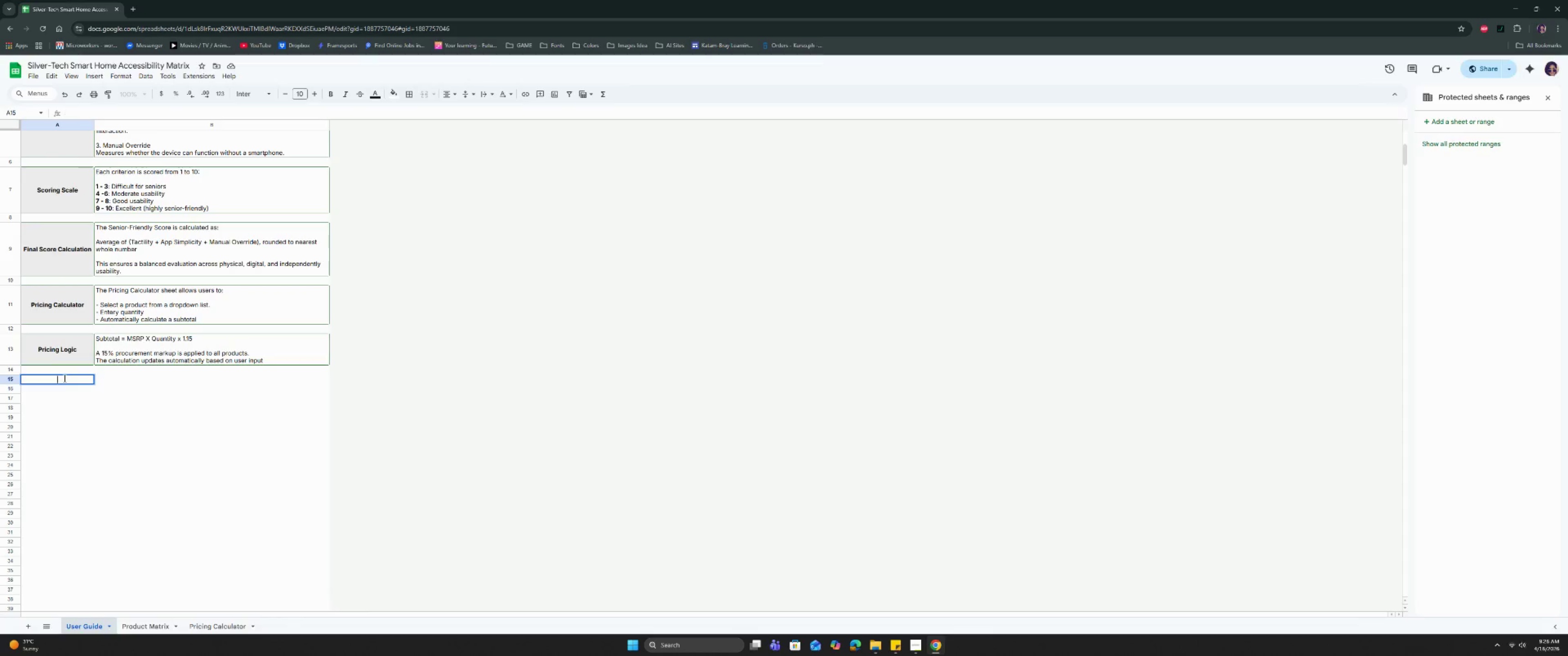 
key(Backspace)
 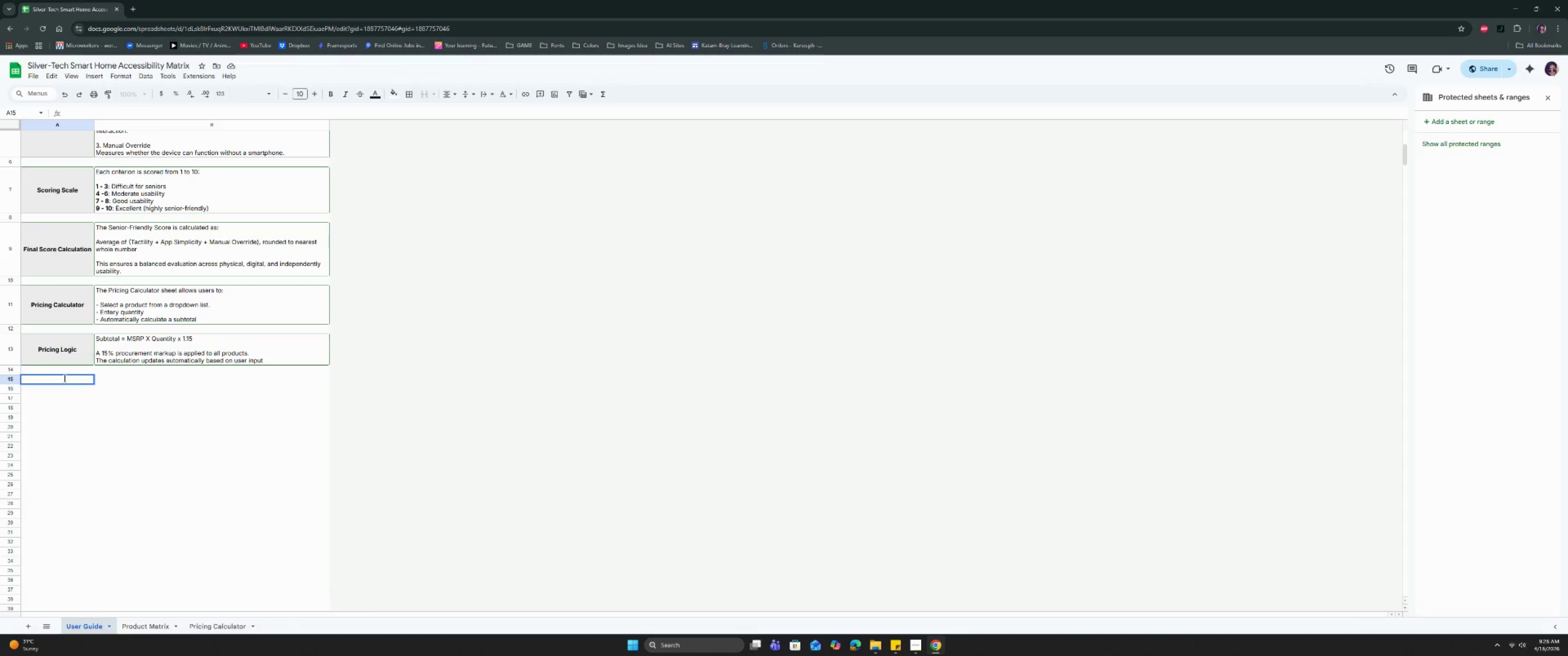 
left_click([129, 387])
 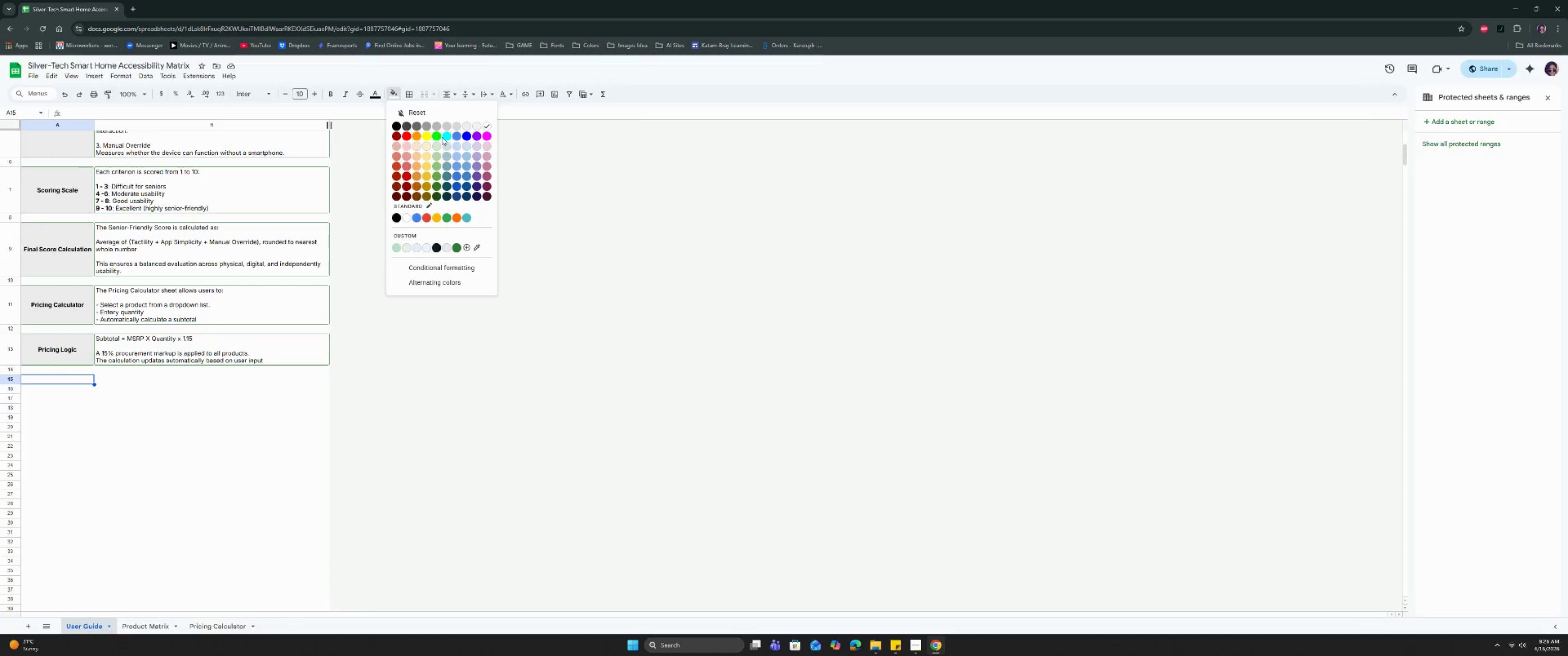 
left_click([448, 251])
 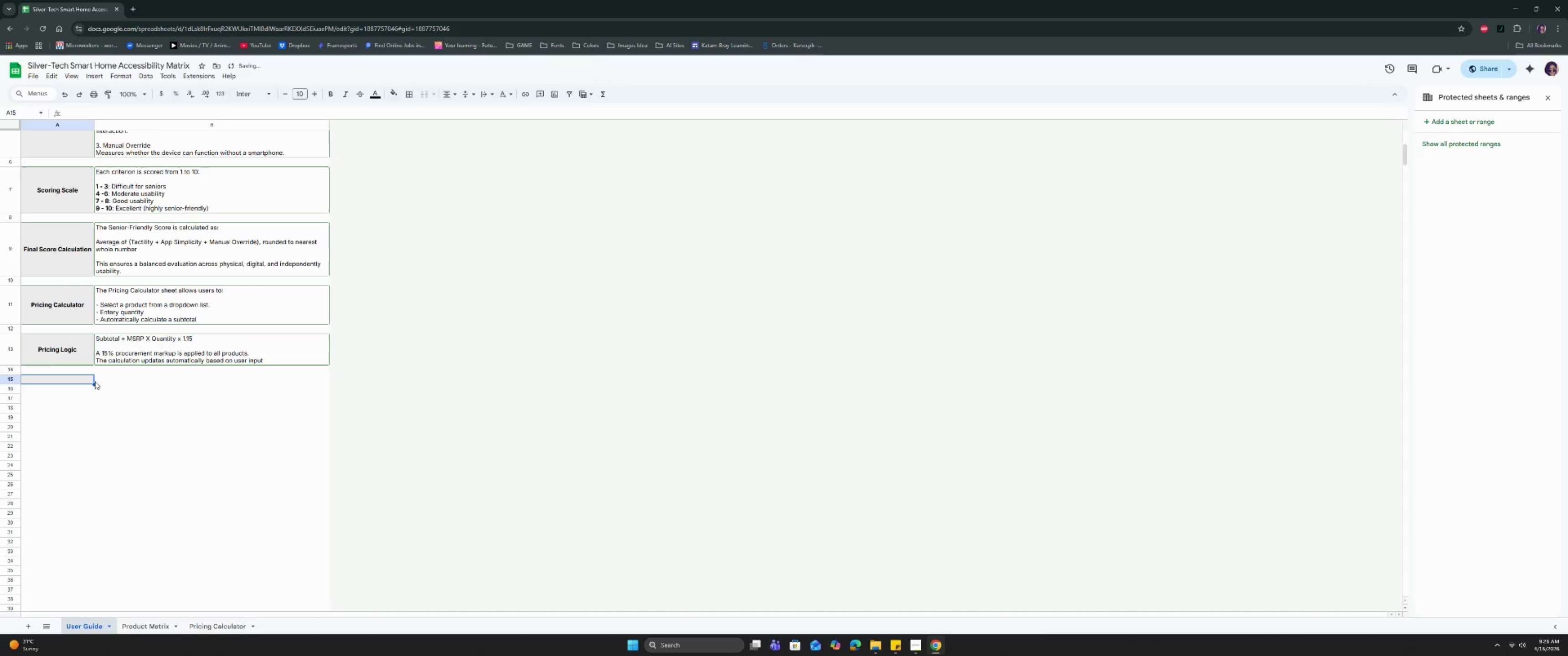 
left_click([84, 383])
 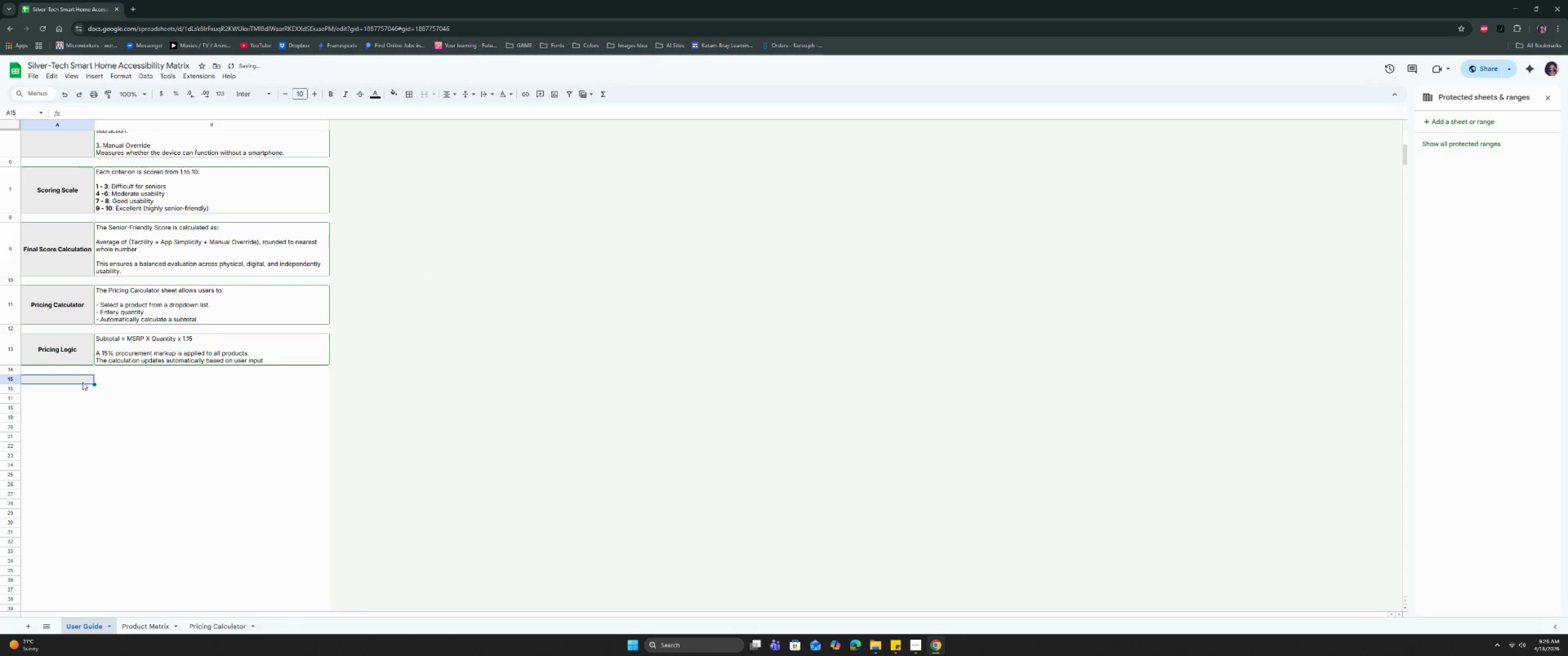 
type(Pricing)
 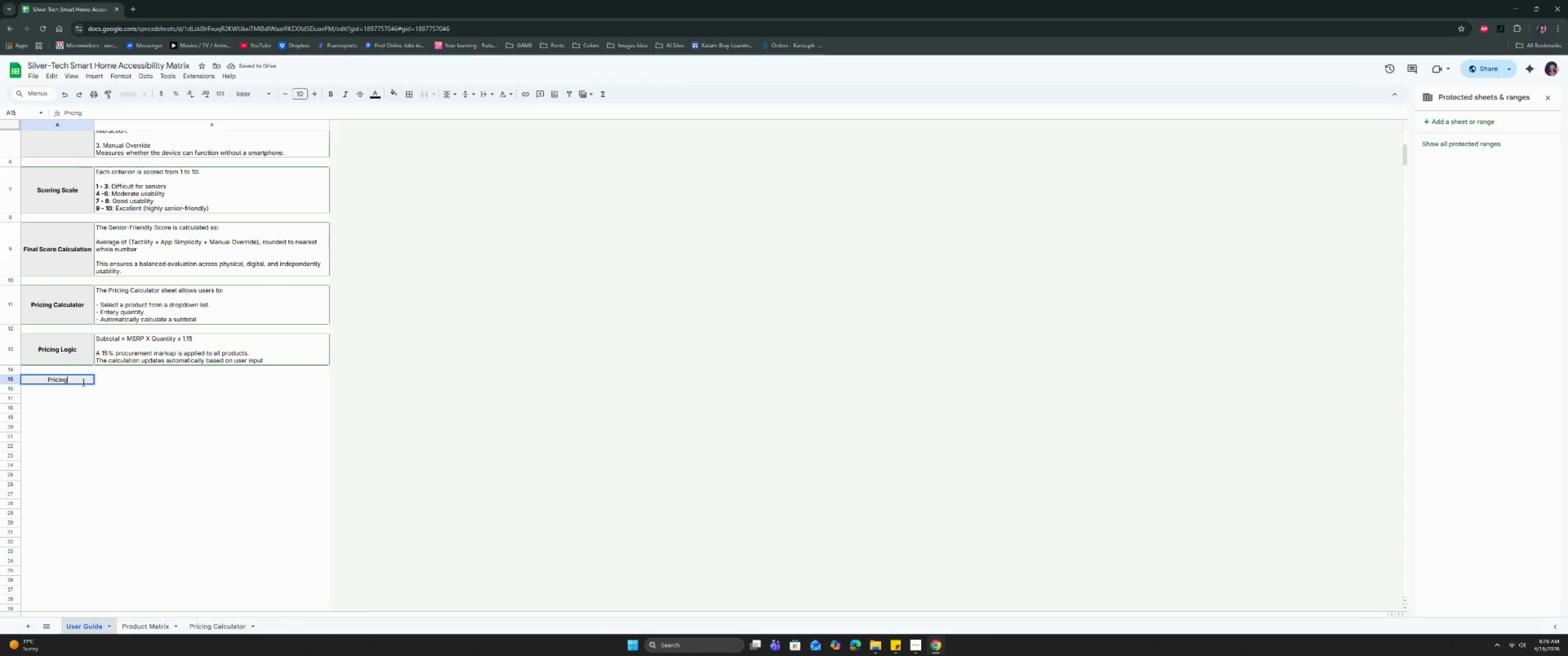 
key(ArrowDown)
 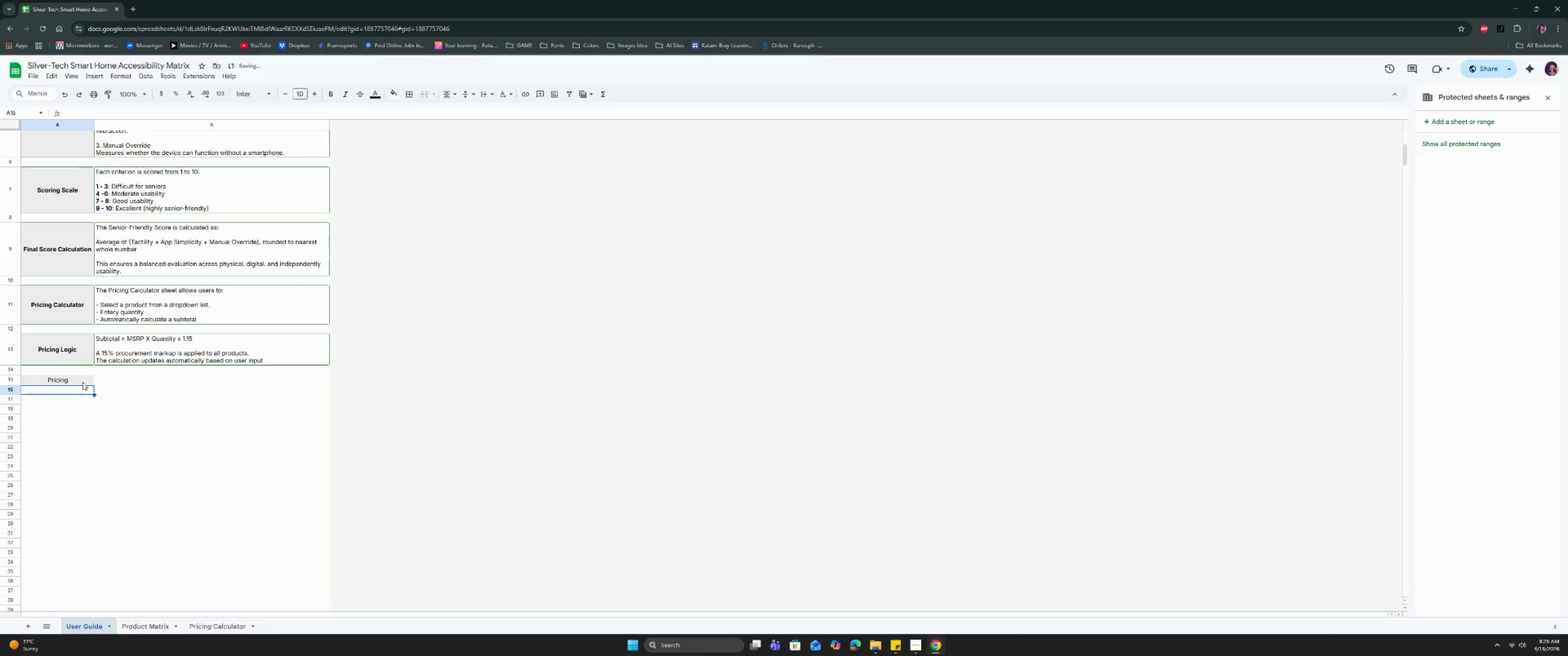 
key(ArrowUp)
 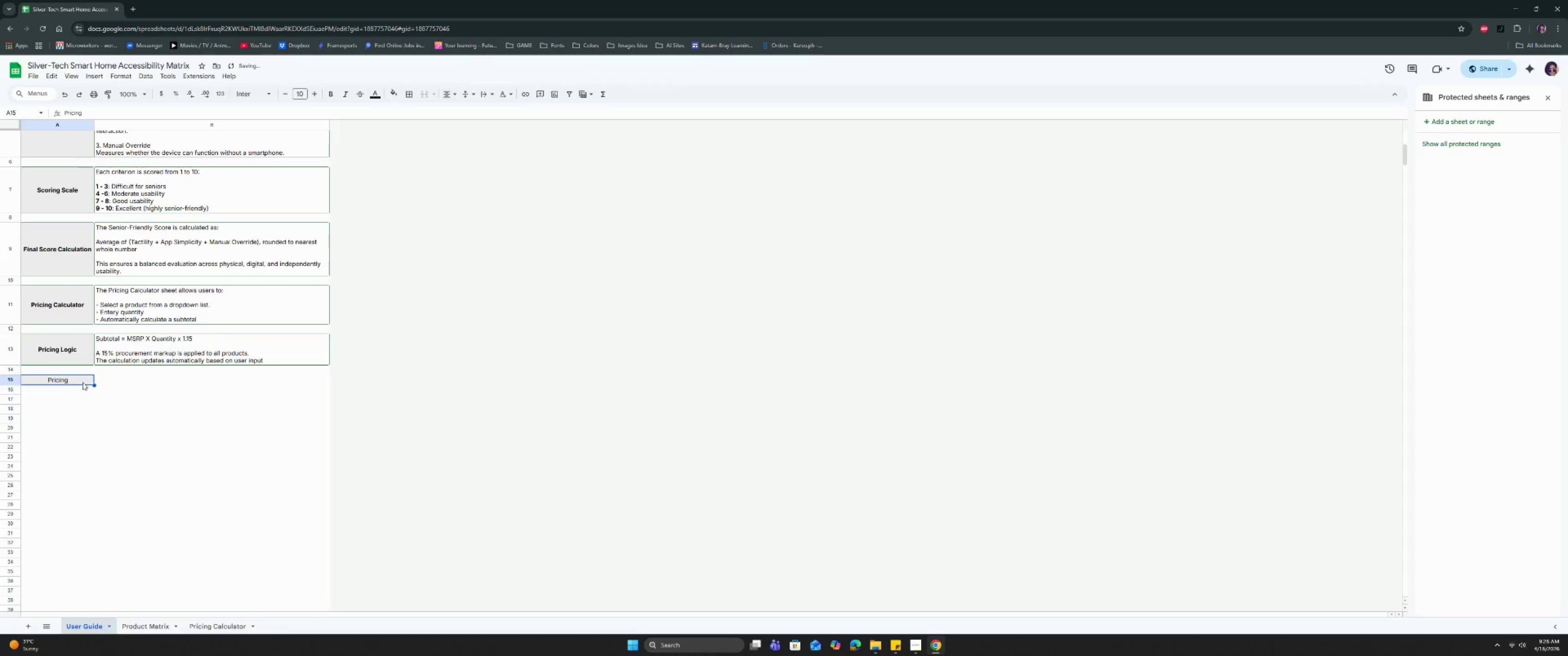 
key(Control+B)
 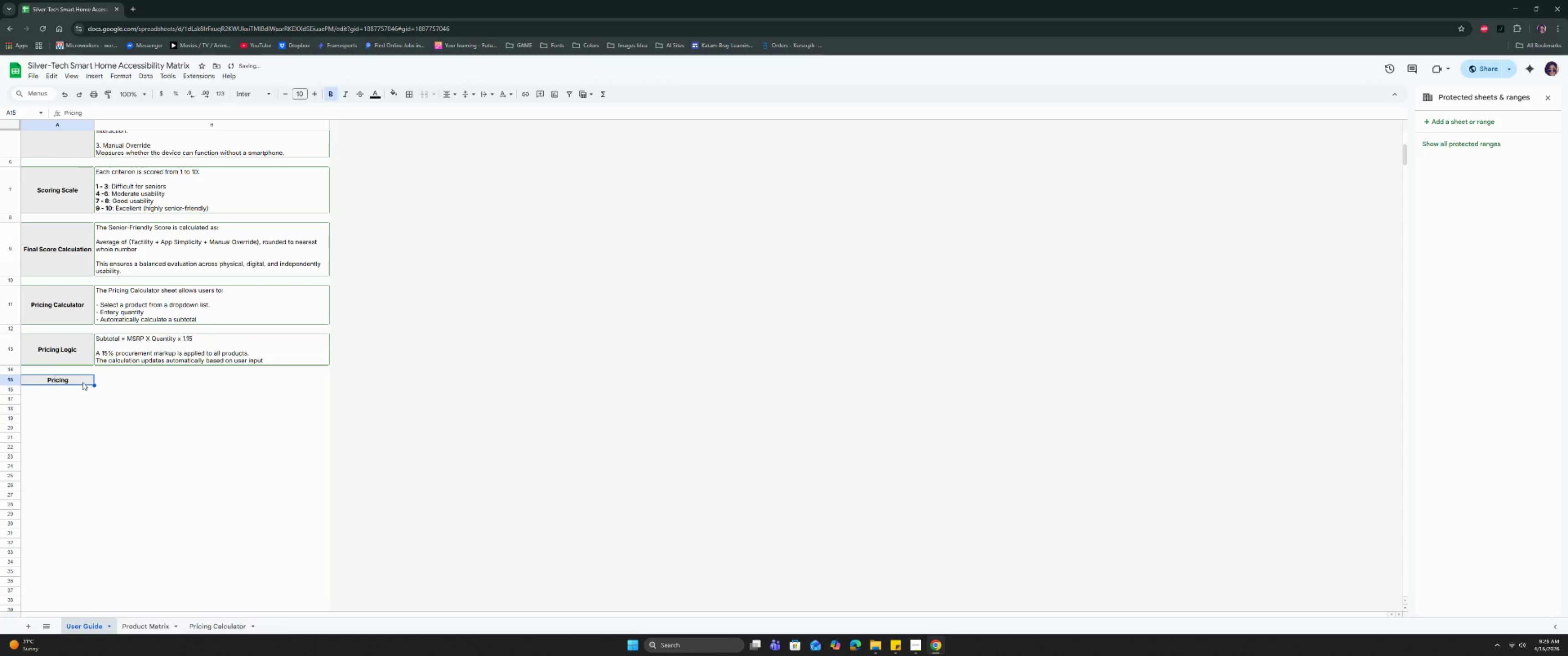 
key(Enter)
 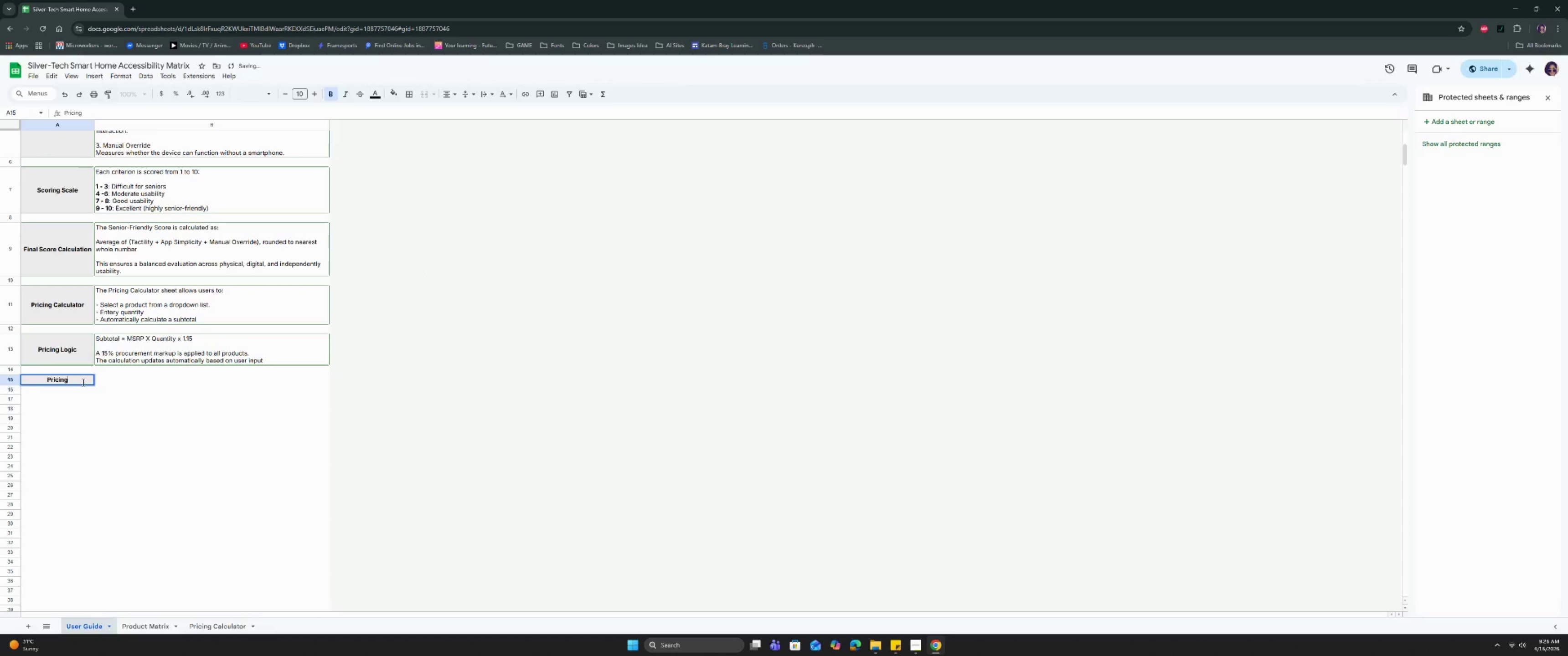 
type( Standad)
key(Backspace)
type(rdization)
key(Tab)
 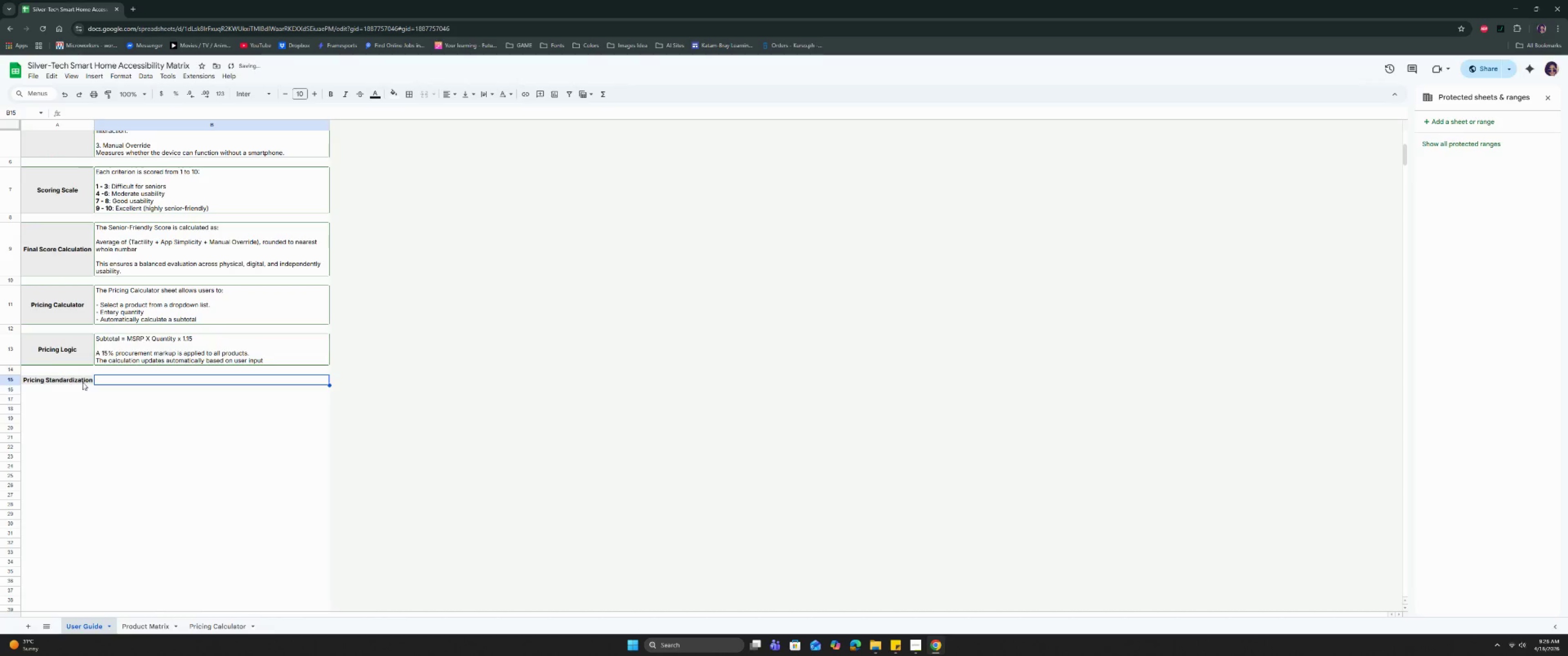 
key(Enter)
 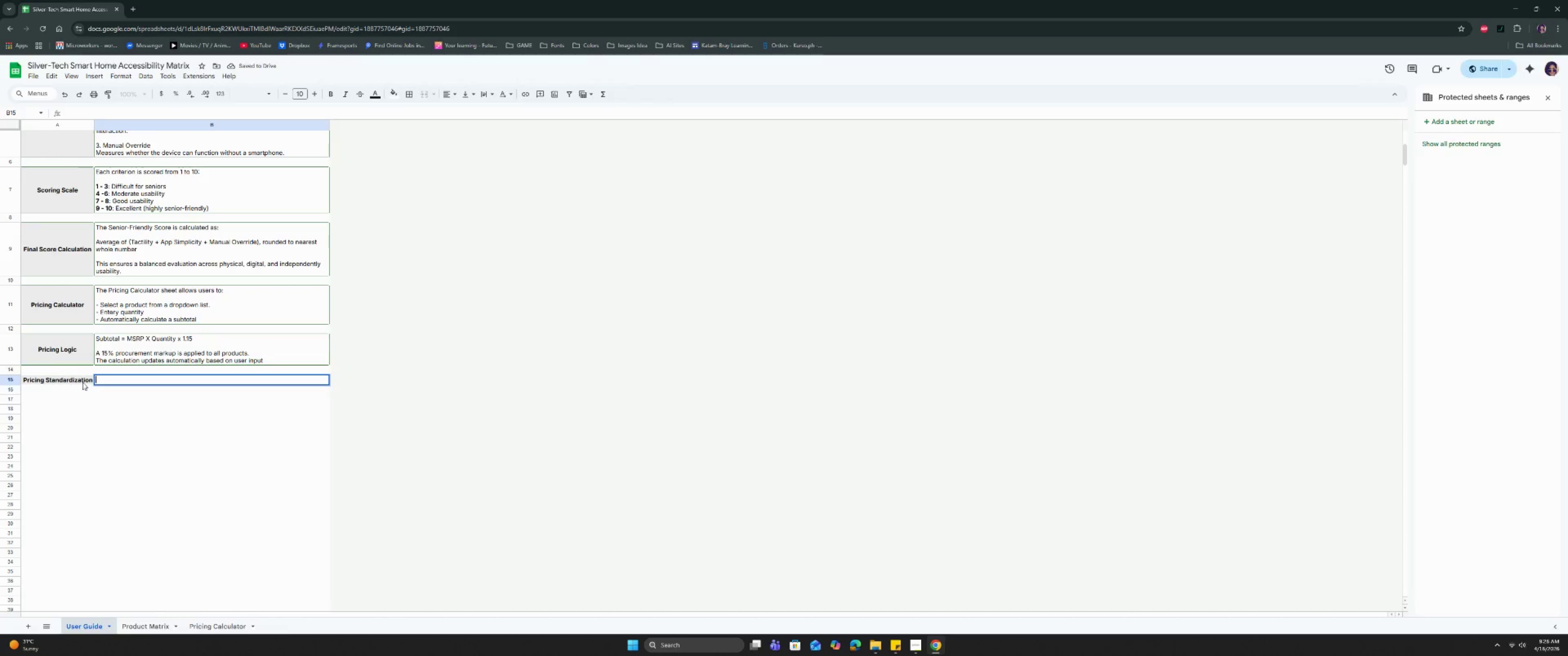 
type(Some products offer multiple pricing tiers or subscription options)
 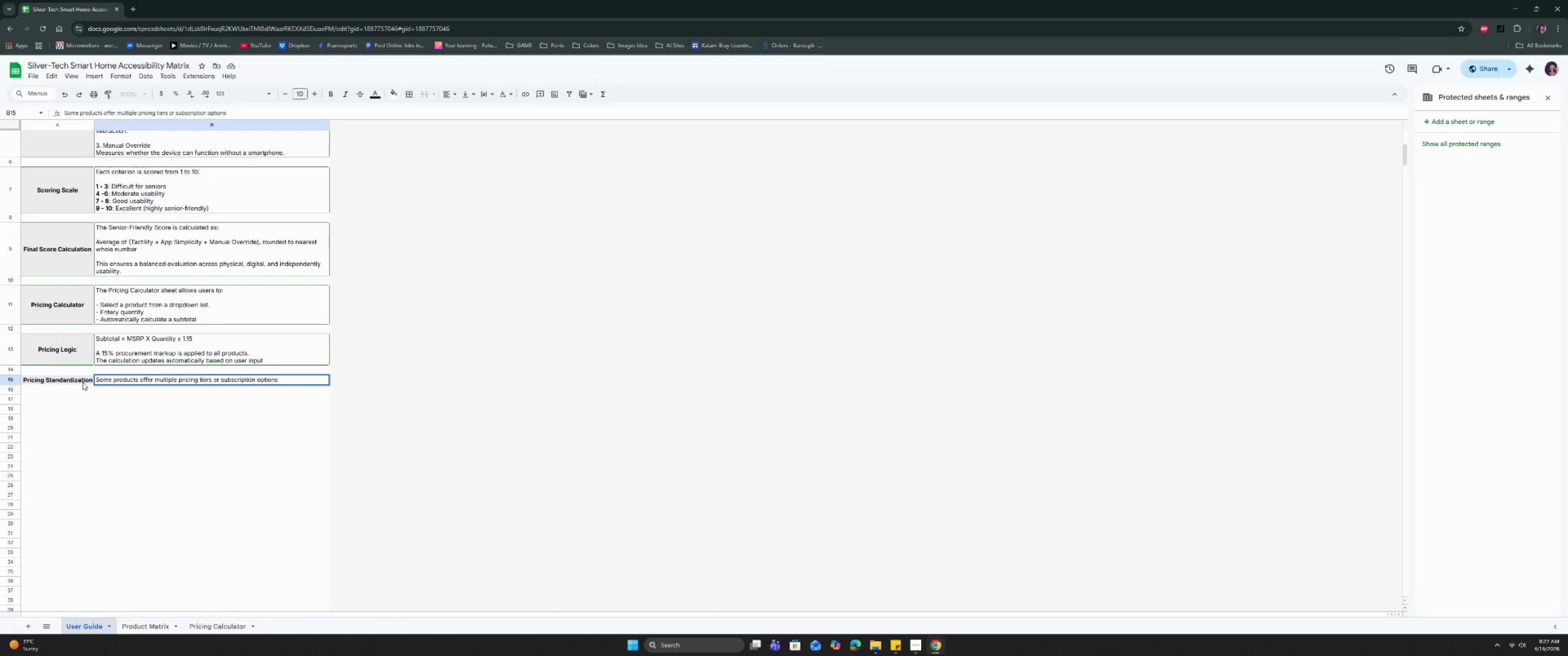 
key(Control+Enter)
 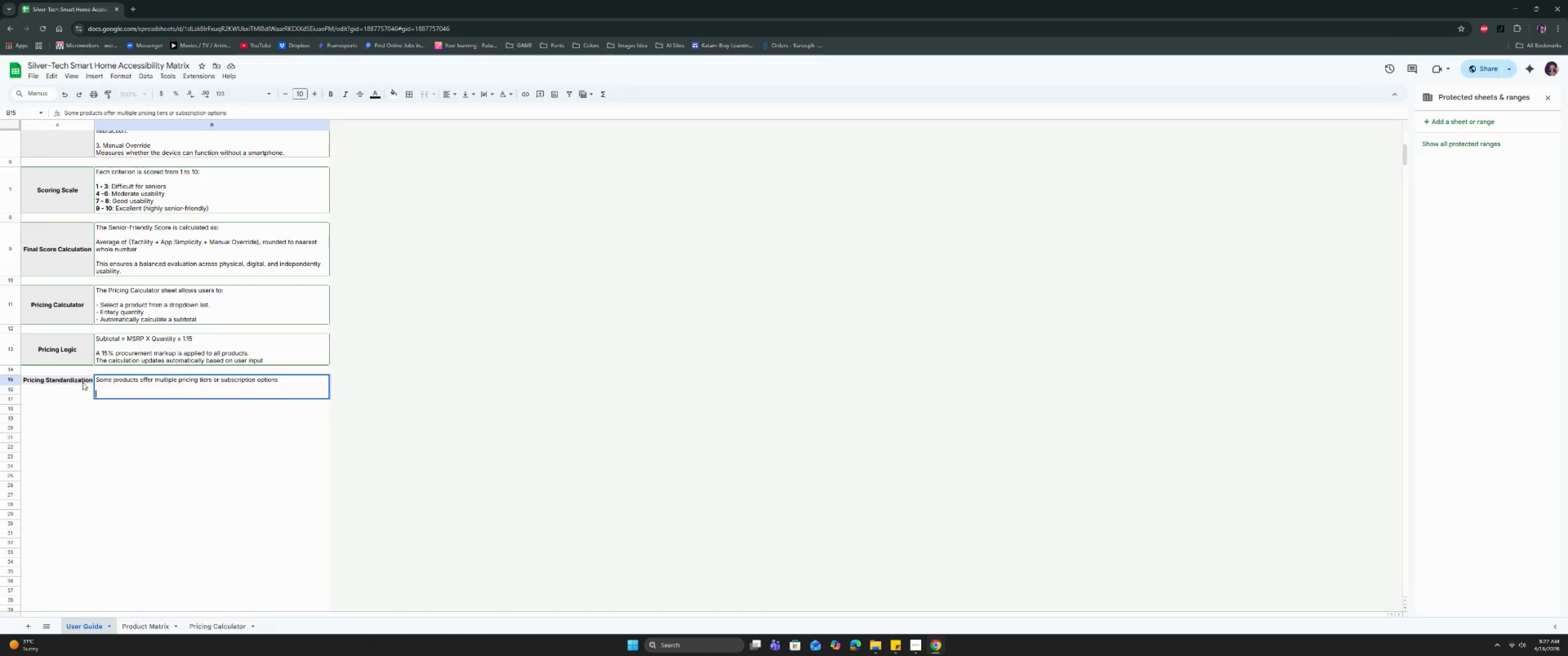 
key(Control+Enter)
 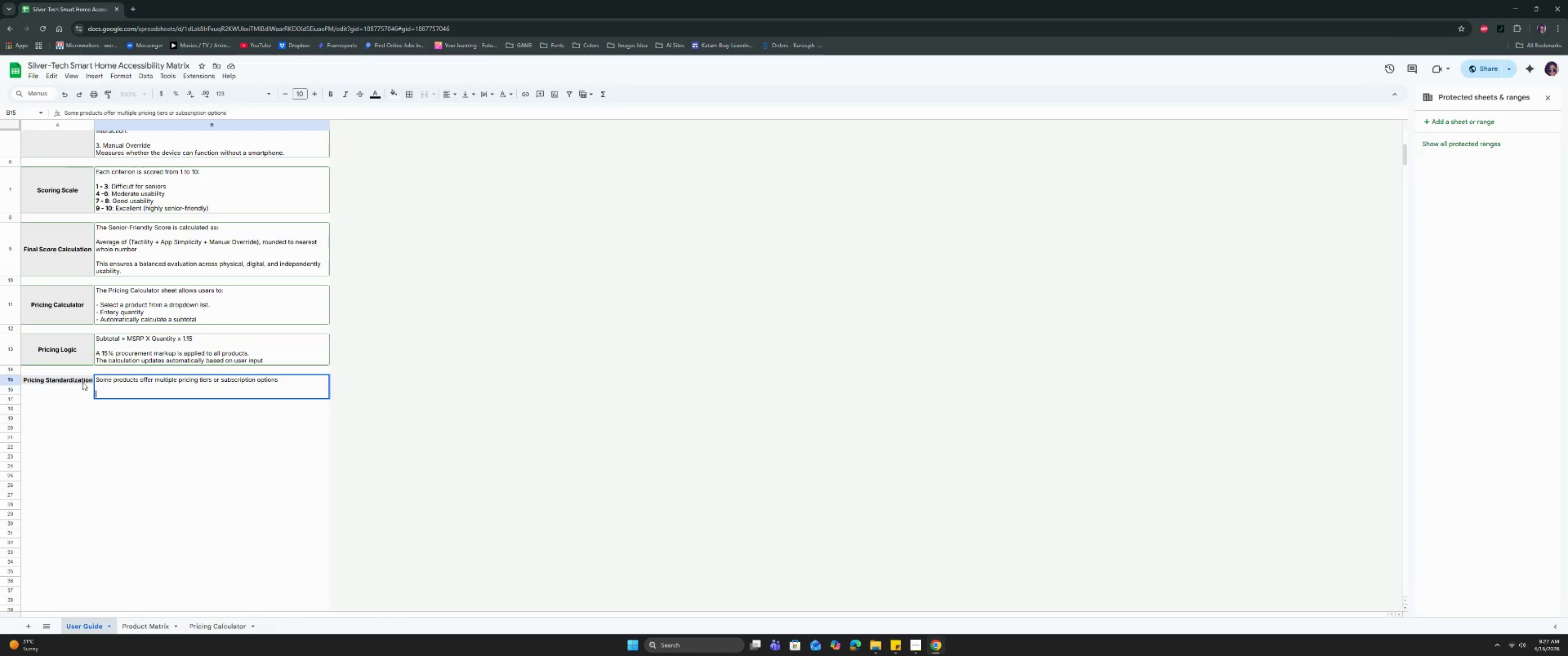 
type(To ensure consistency:L)
key(Backspace)
 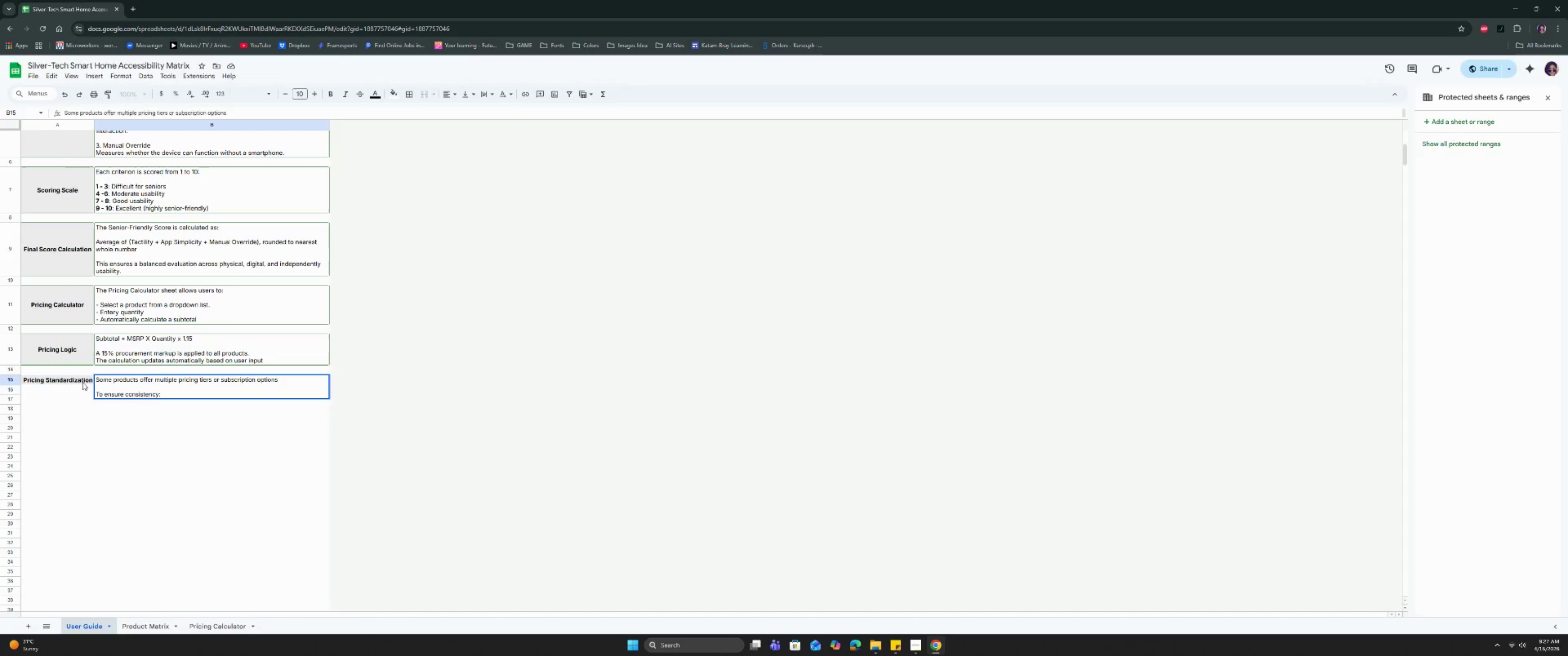 
key(Control+Enter)
 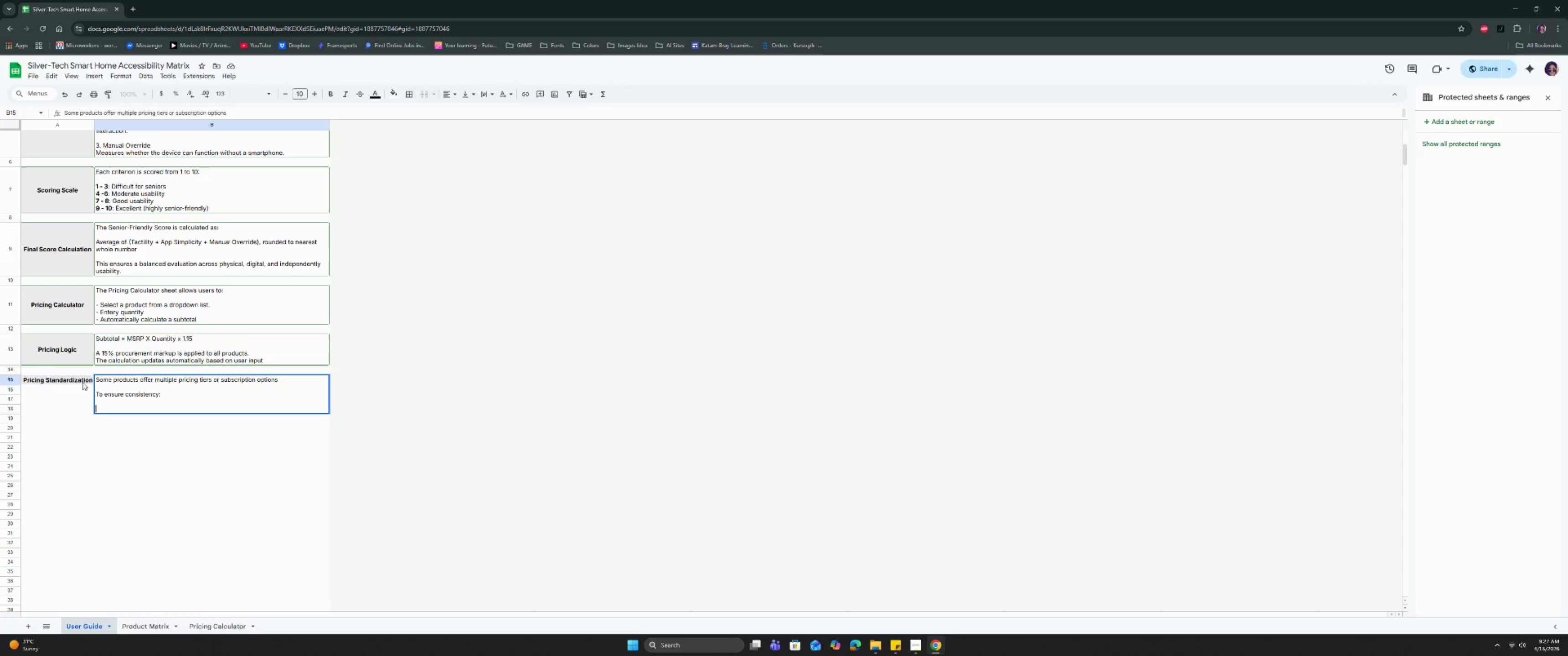 
key(Control+Enter)
 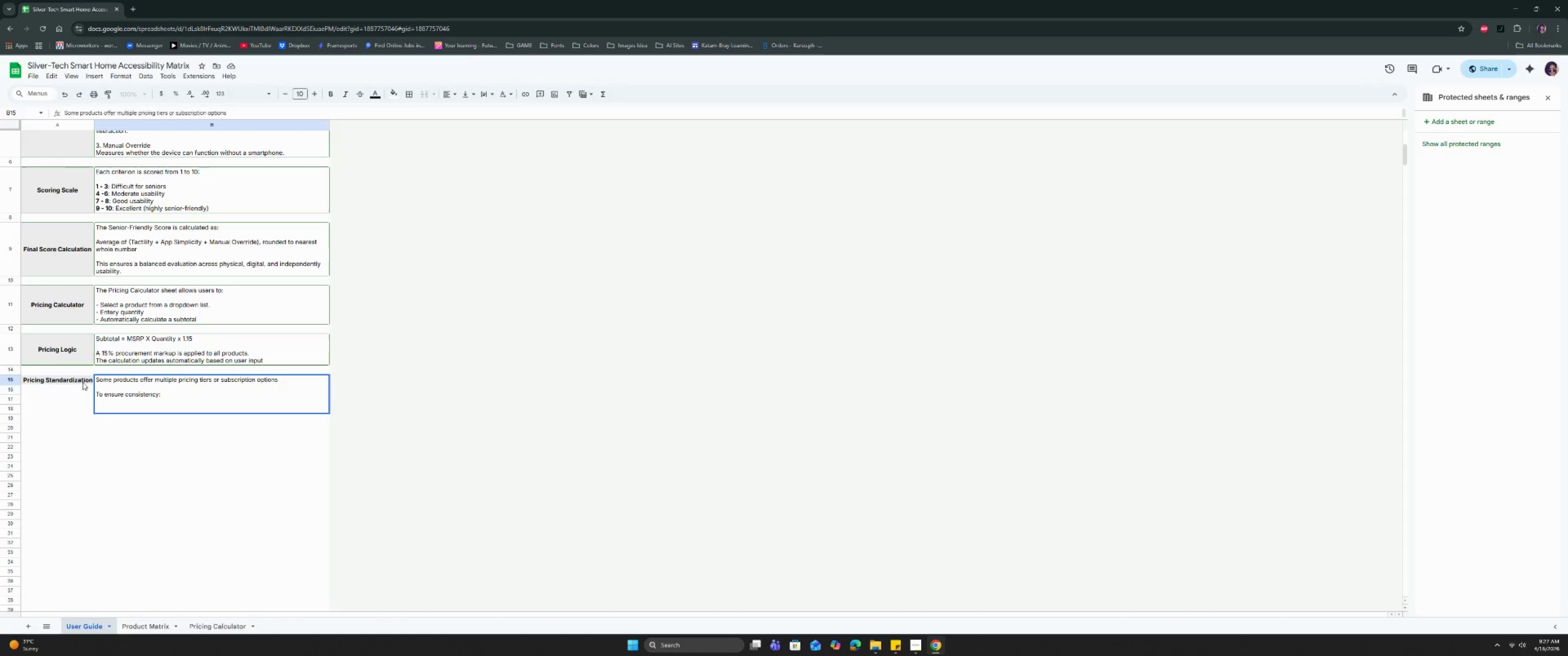 
type(a)
key(Backspace)
type(A single pun)
key(Backspace)
type(blicyl)
key(Backspace)
key(Backspace)
type(lyu )
key(Backspace)
key(Backspace)
type( availabla)
key(Backspace)
type(e nba)
key(Backspace)
key(Backspace)
key(Backspace)
type(based)
key(Backspace)
type( MSRP or standard subsci)
key(Backspace)
type(ription price was selected for each roduct.)
 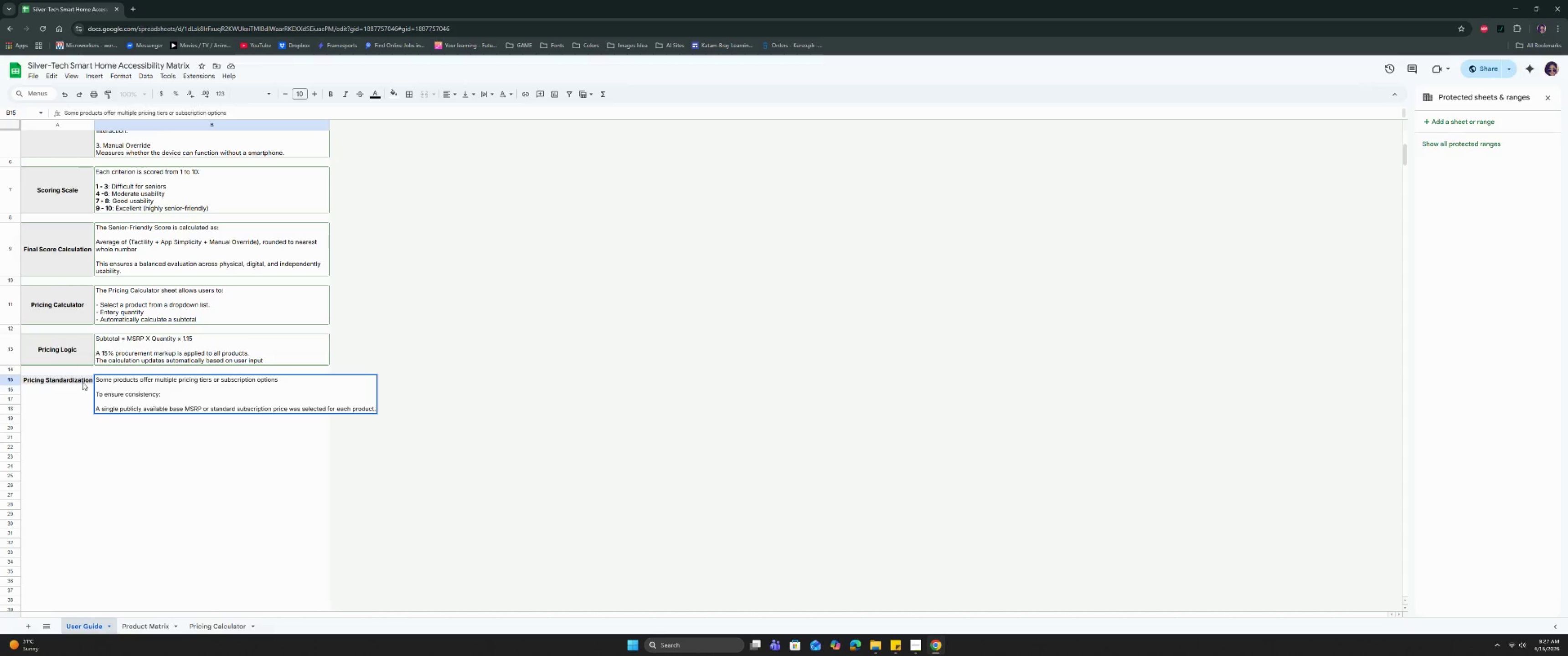 
key(Control+Enter)
 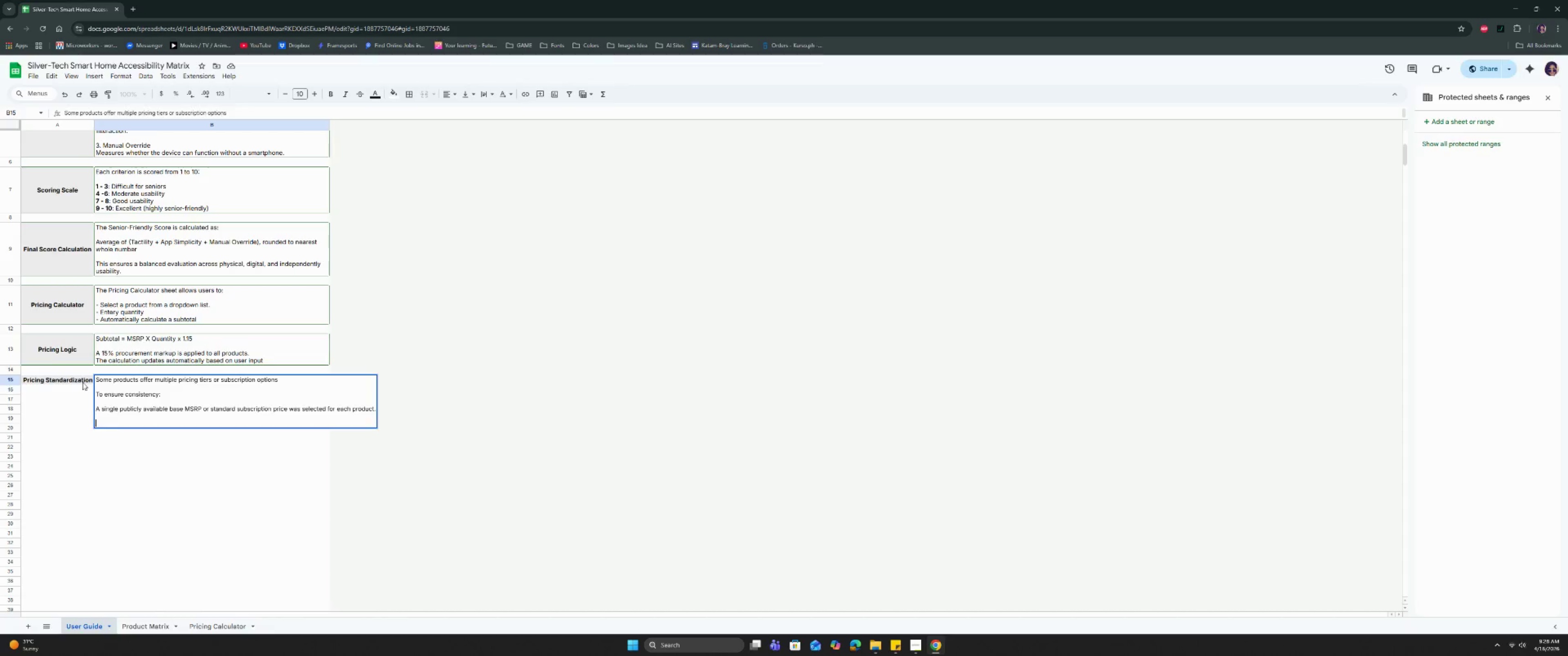 
key(Control+Enter)
 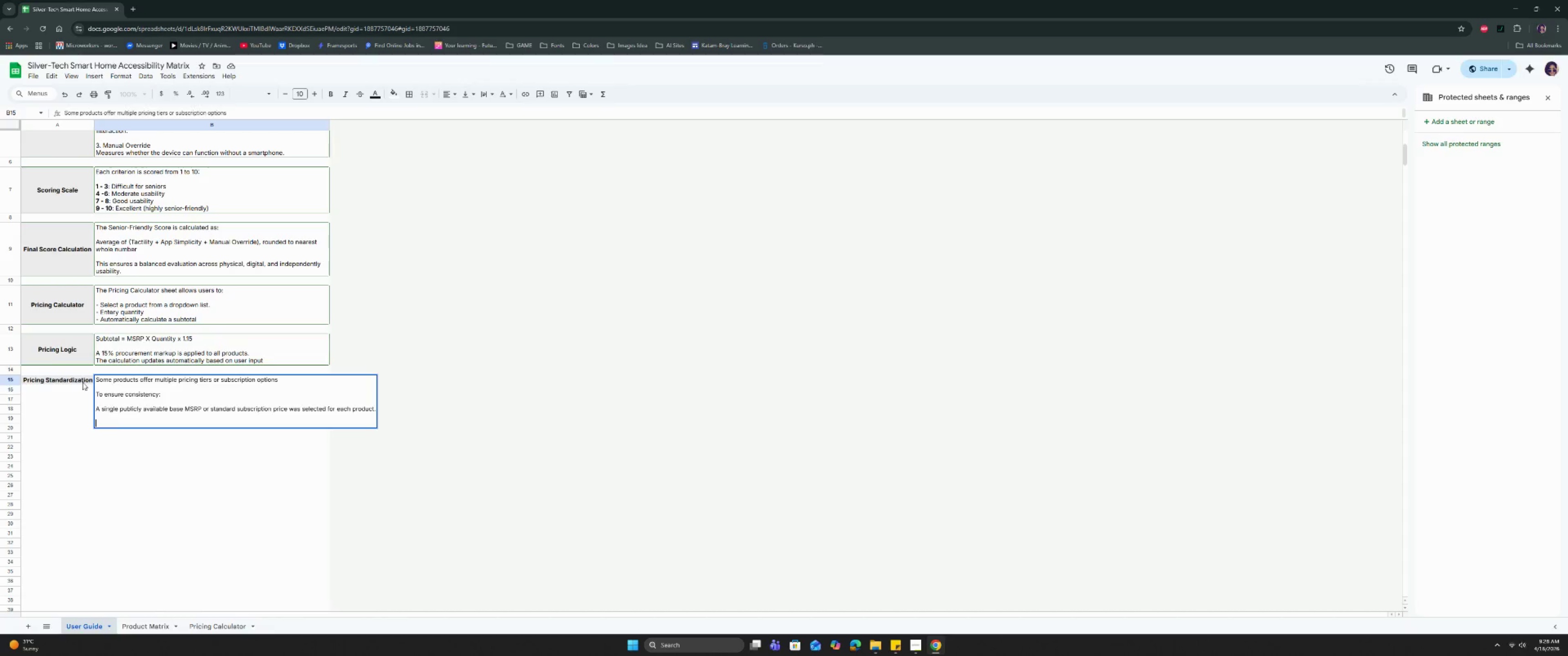 
type(This allows accurate comparisons and s)
key(Backspace)
type(ensures the [)
key(Backspace)
type(Pricing Cl)
key(Backspace)
type(alculator functons correctly.)
 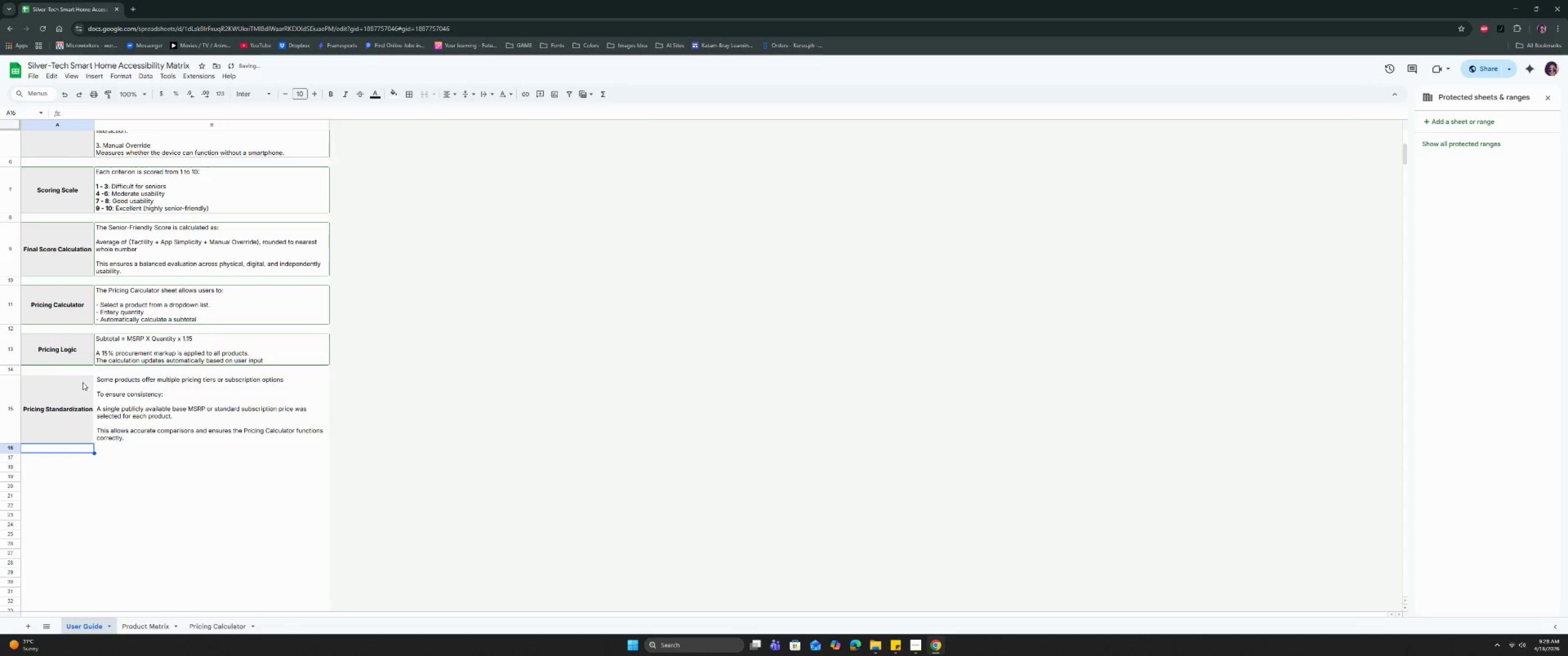 
key(Enter)
 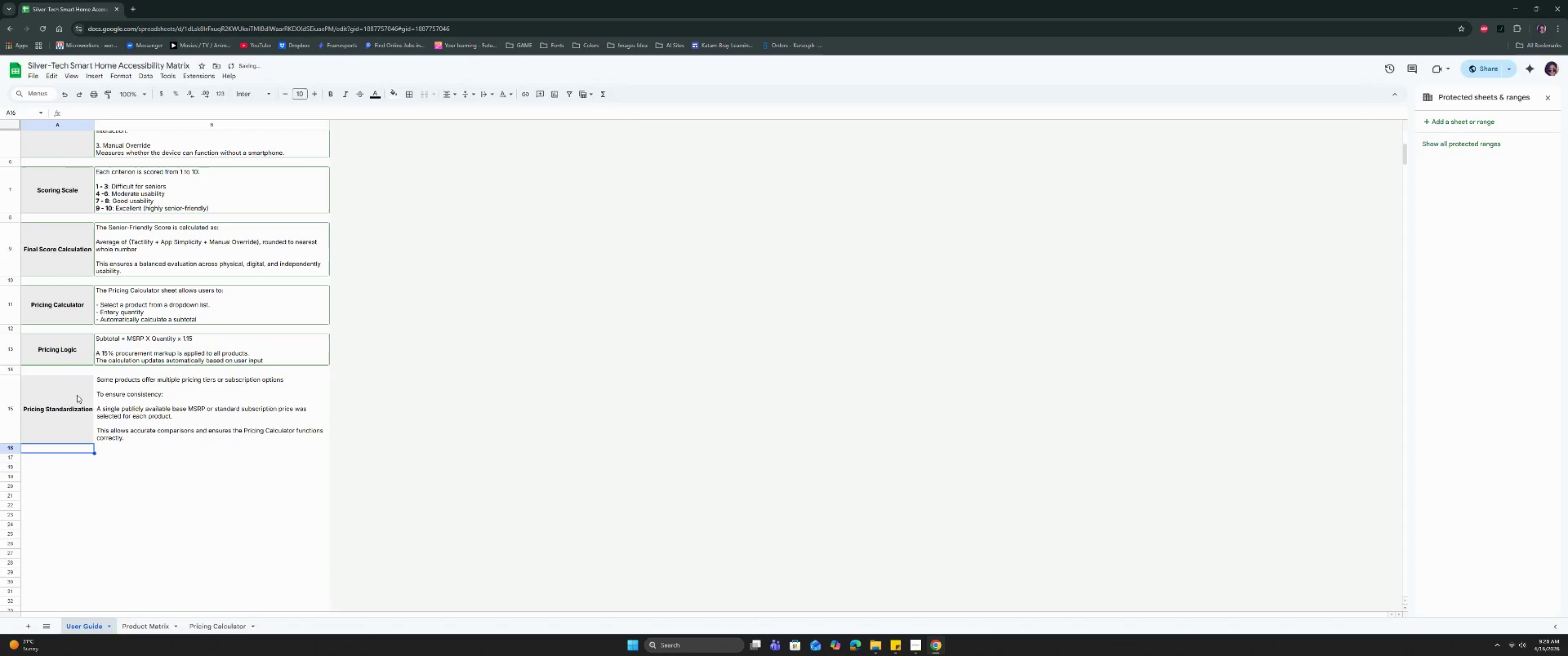 
left_click_drag(start_coordinate=[73, 402], to_coordinate=[120, 398])
 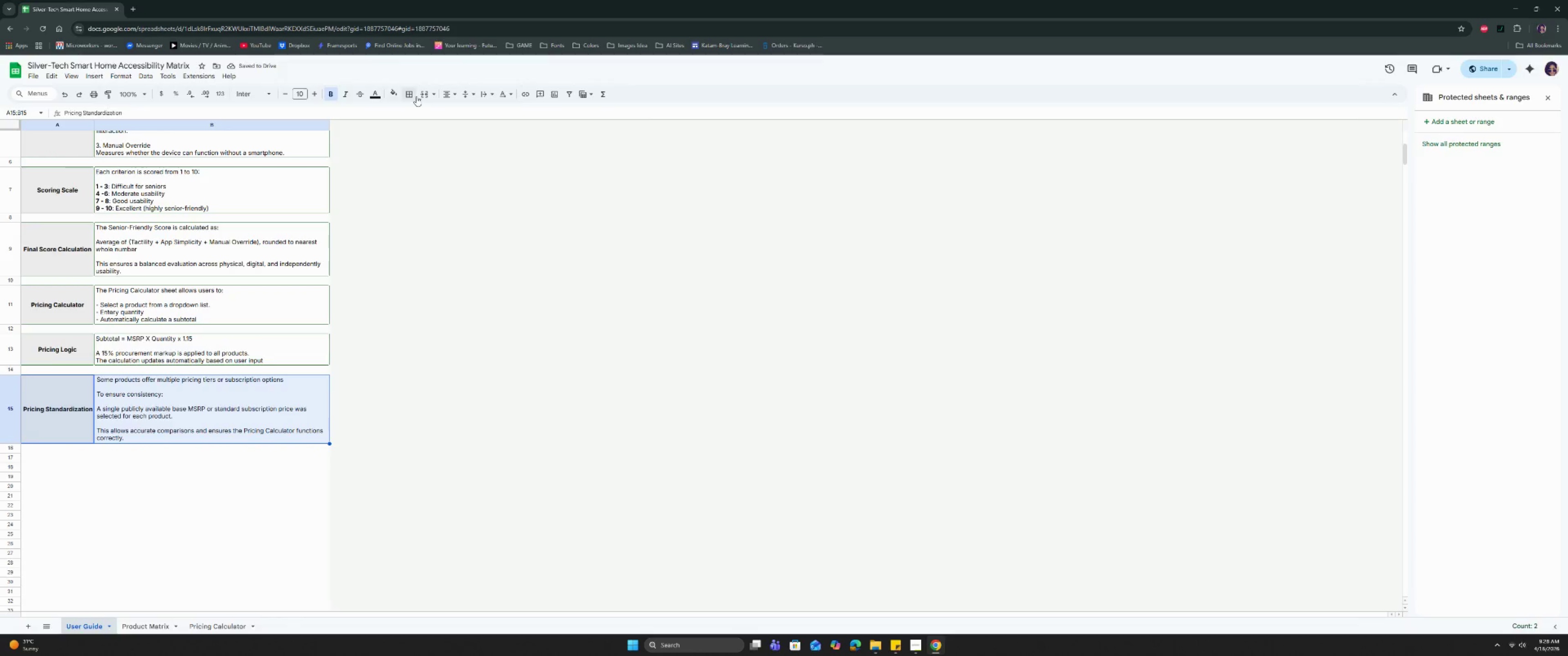 
left_click([415, 96])
 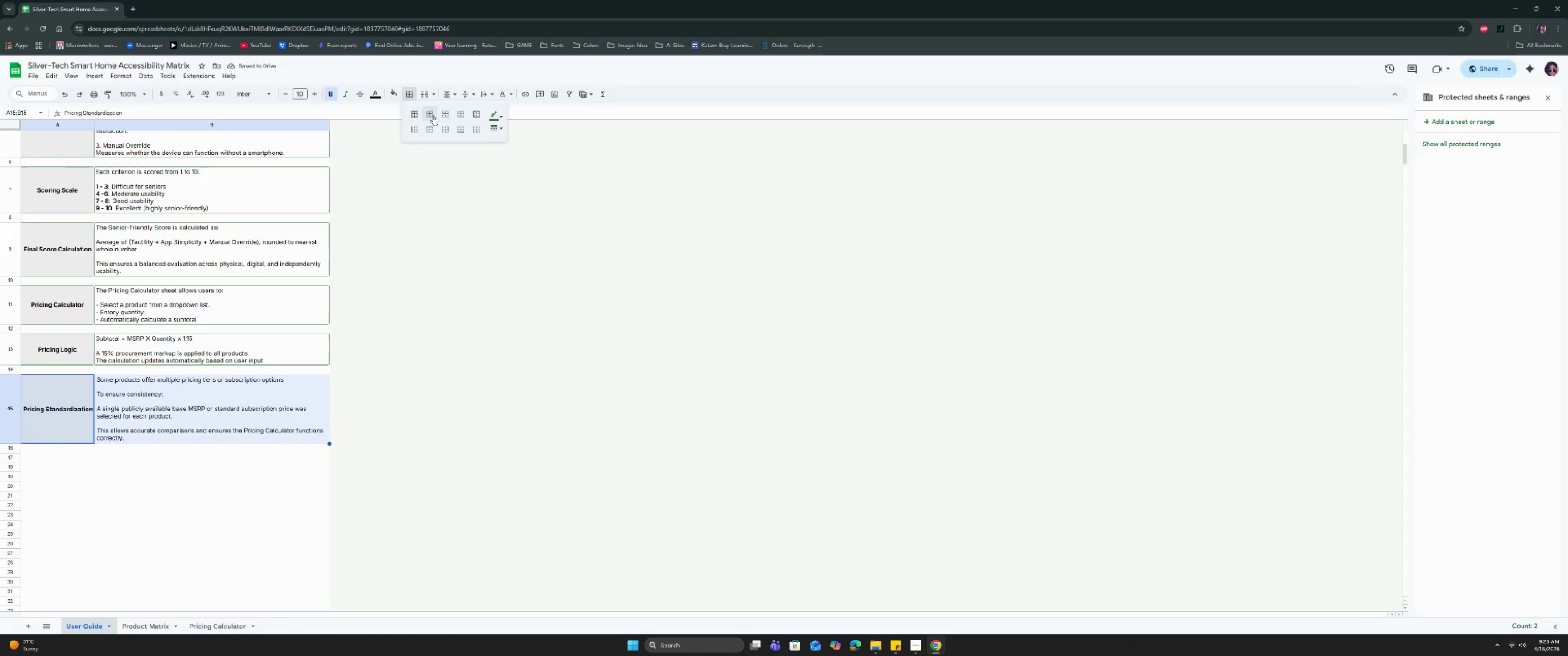 
double_click([433, 115])
 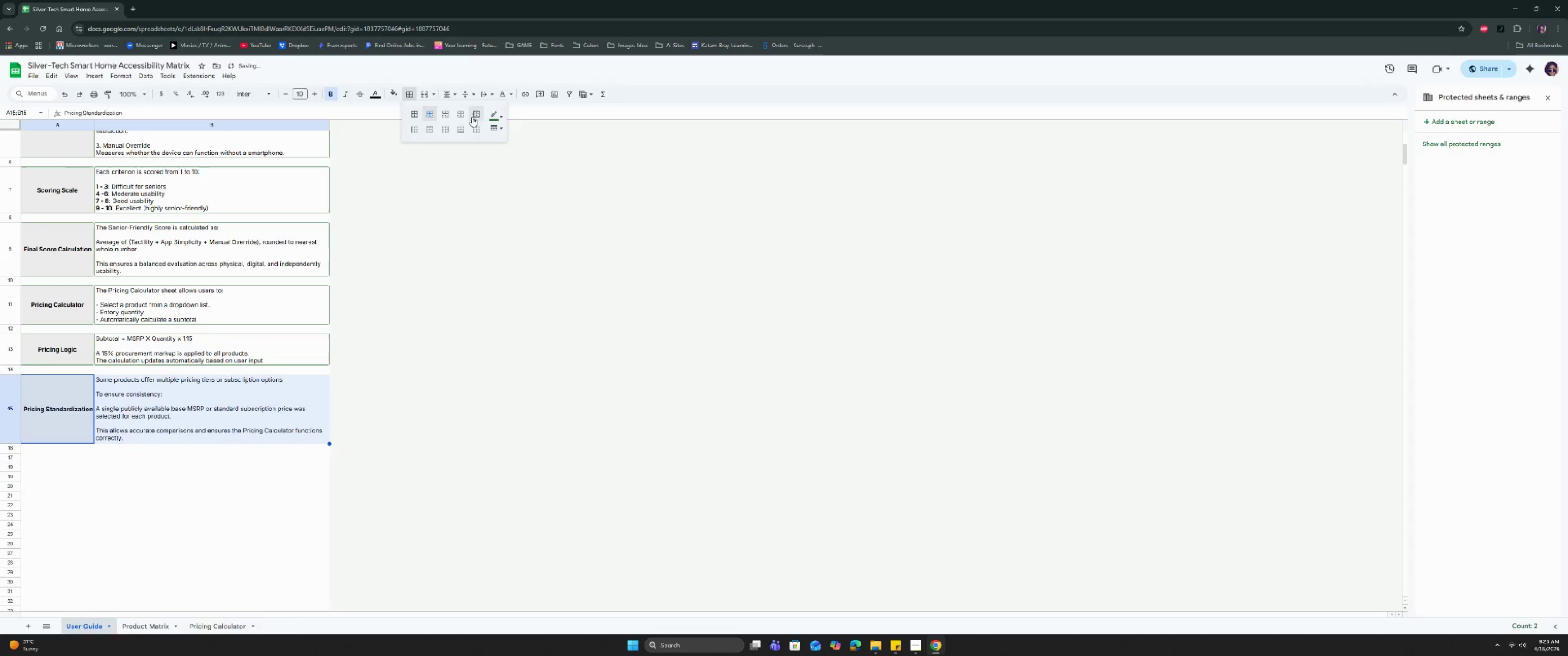 
left_click([476, 116])
 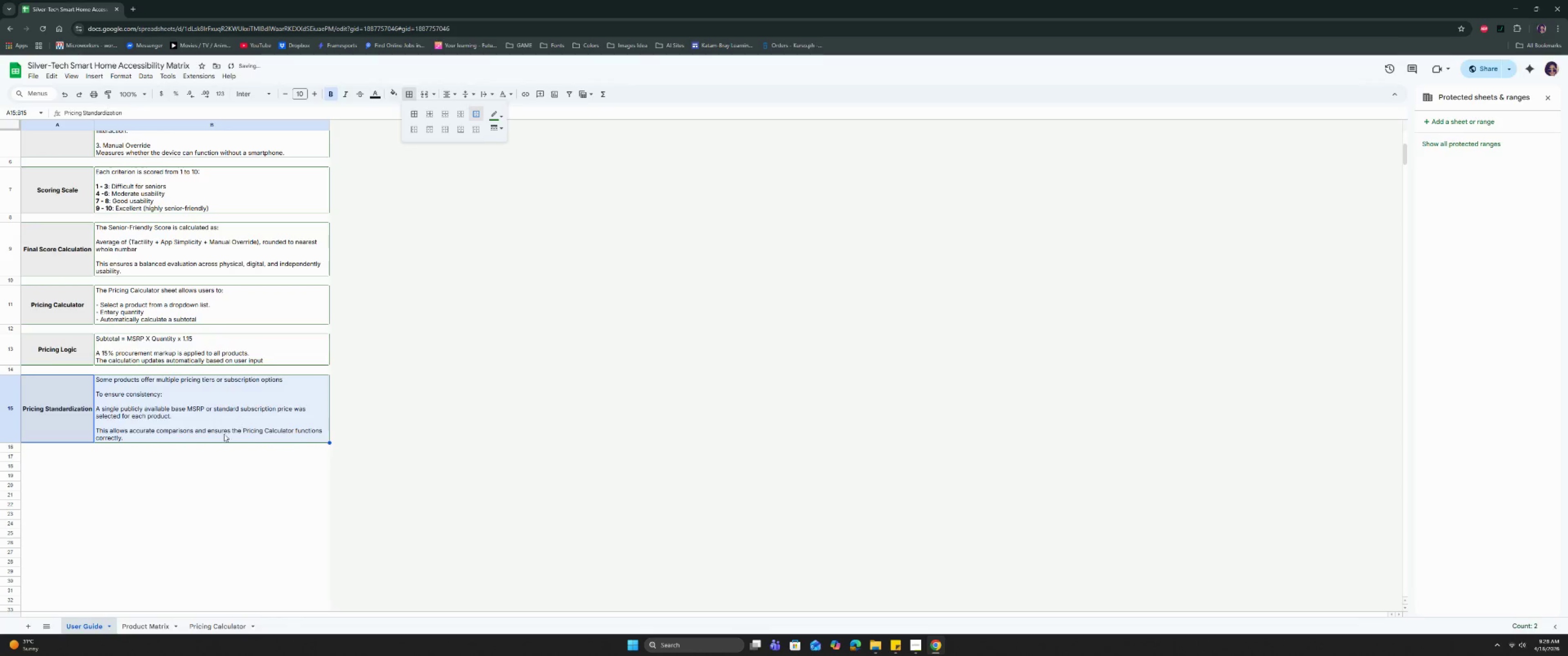 
left_click([195, 465])
 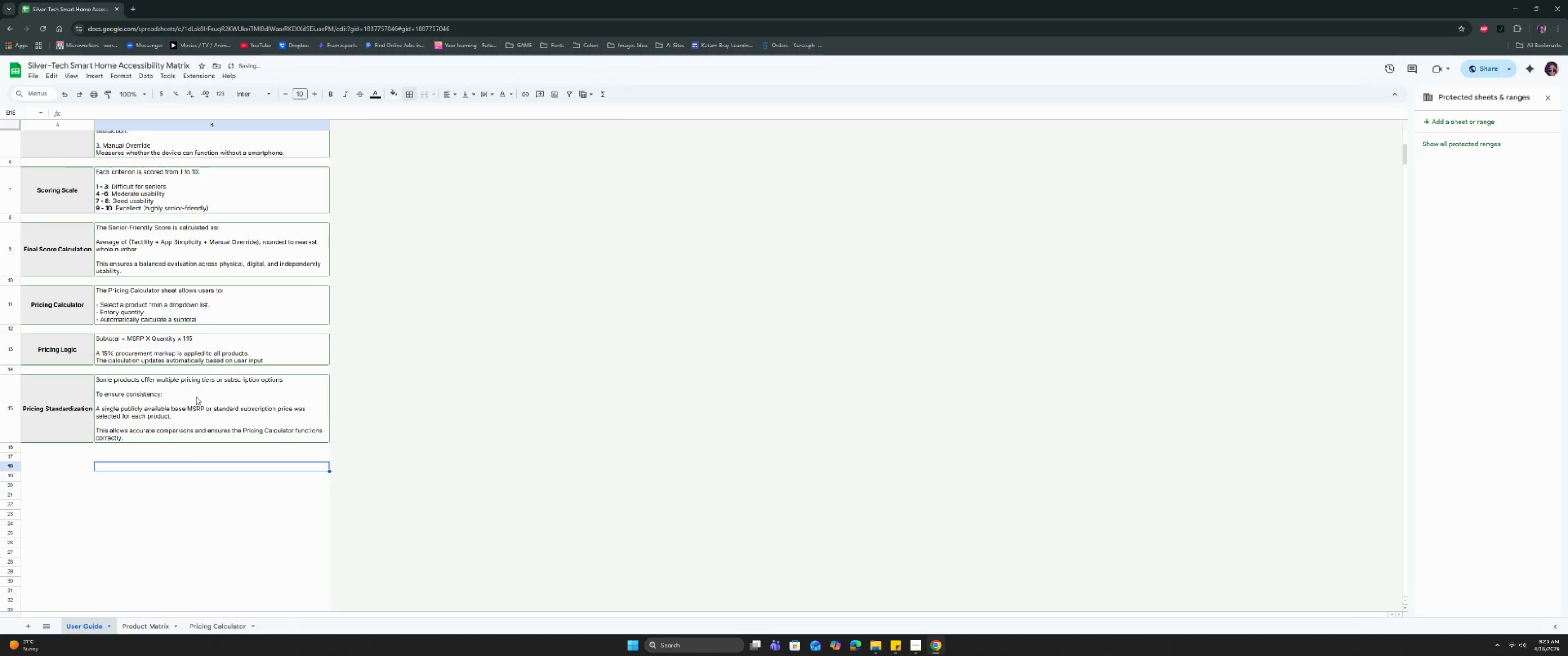 
scroll: coordinate [196, 396], scroll_direction: up, amount: 1.0
 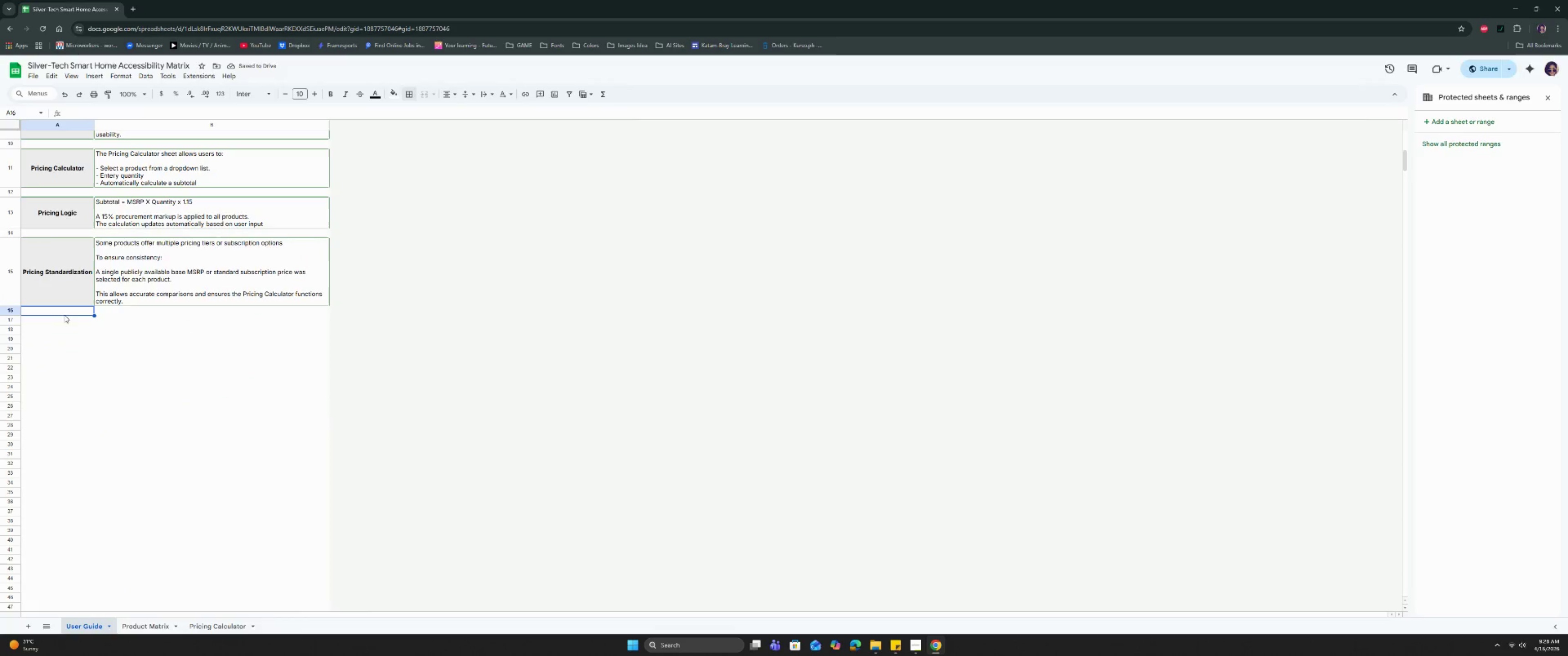 
double_click([63, 323])
 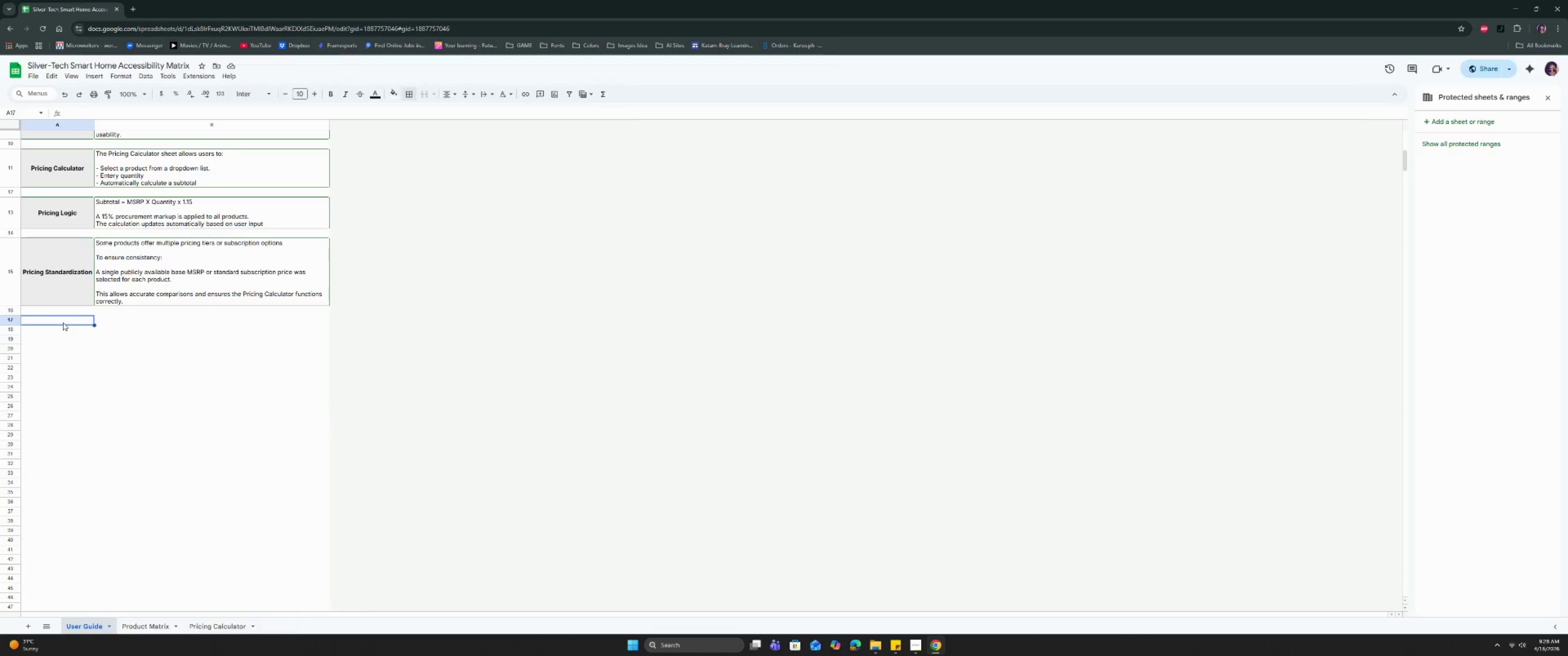 
wait(6.14)
 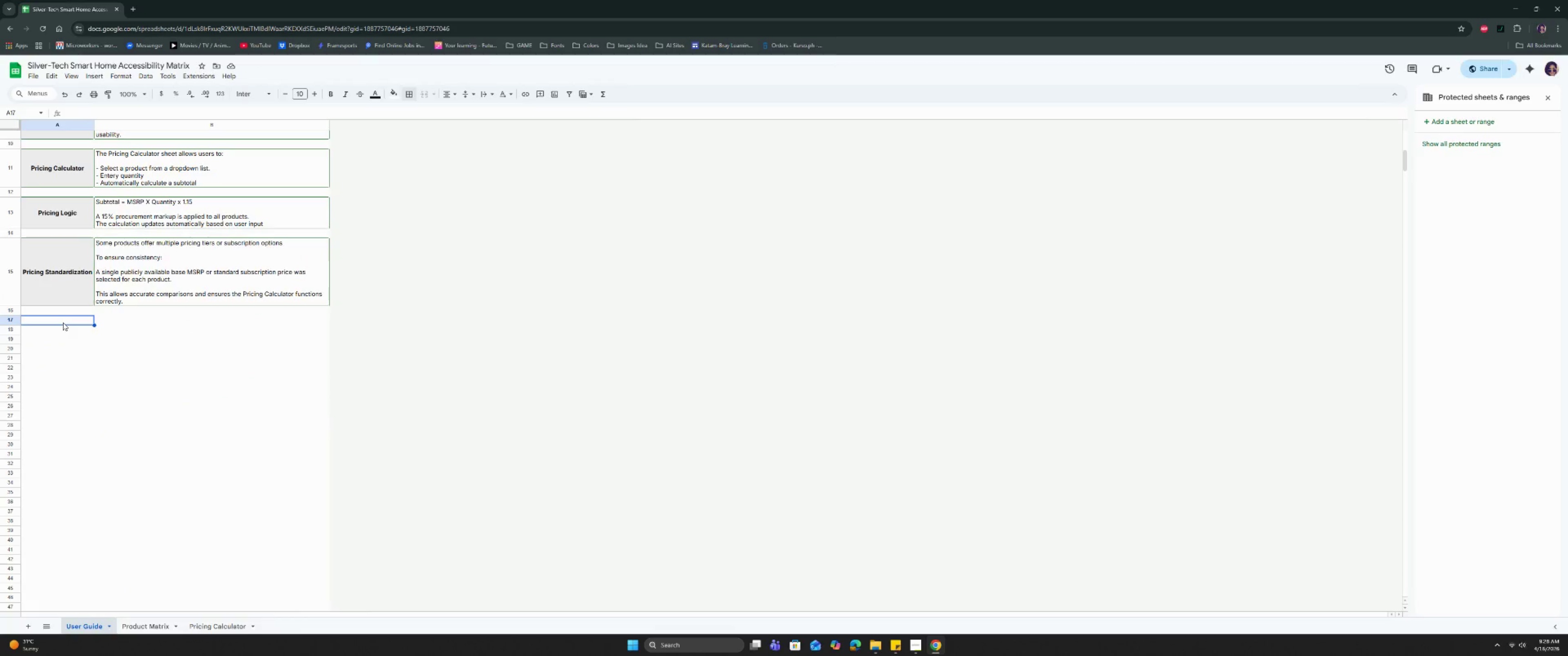 
type(Formatting & Highigtings)
key(Backspace)
key(Backspace)
key(Backspace)
key(Backspace)
type(s)
key(Tab)
 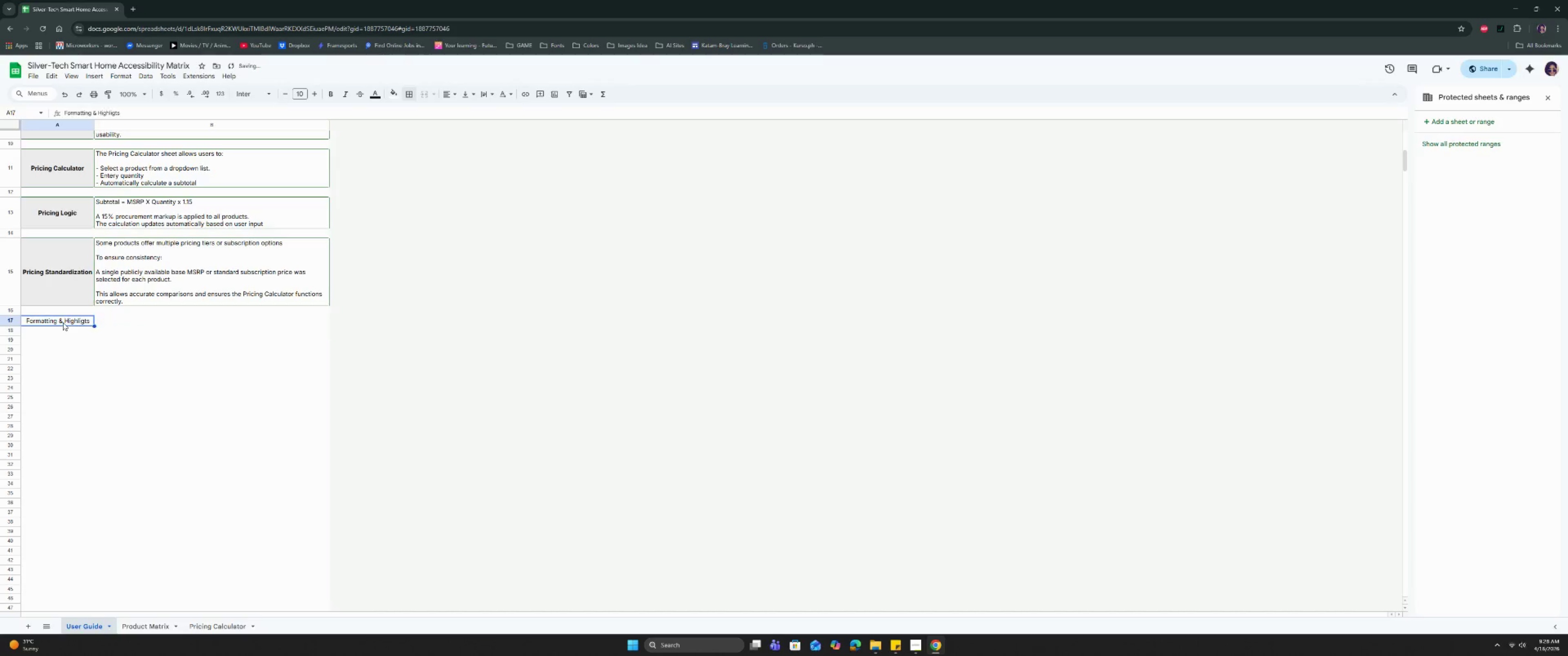 
 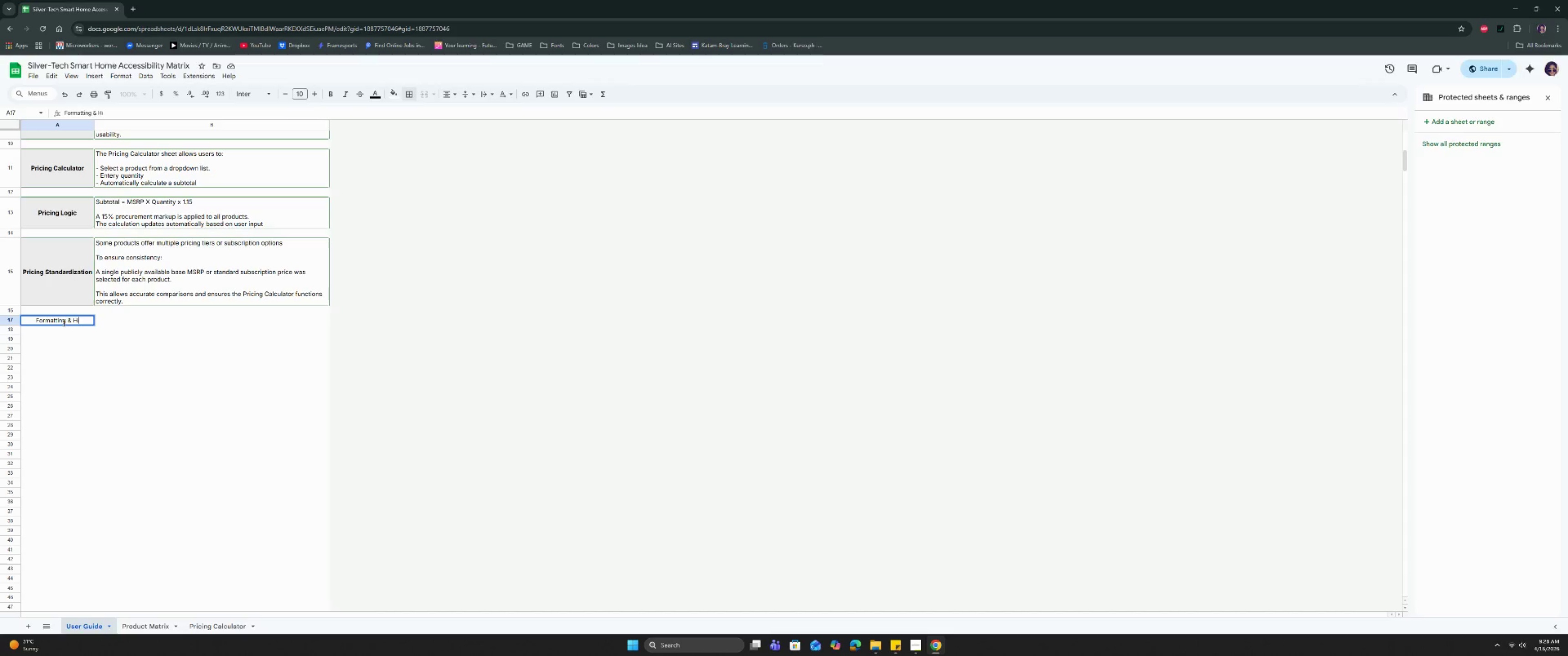 
hold_key(key=L, duration=0.32)
 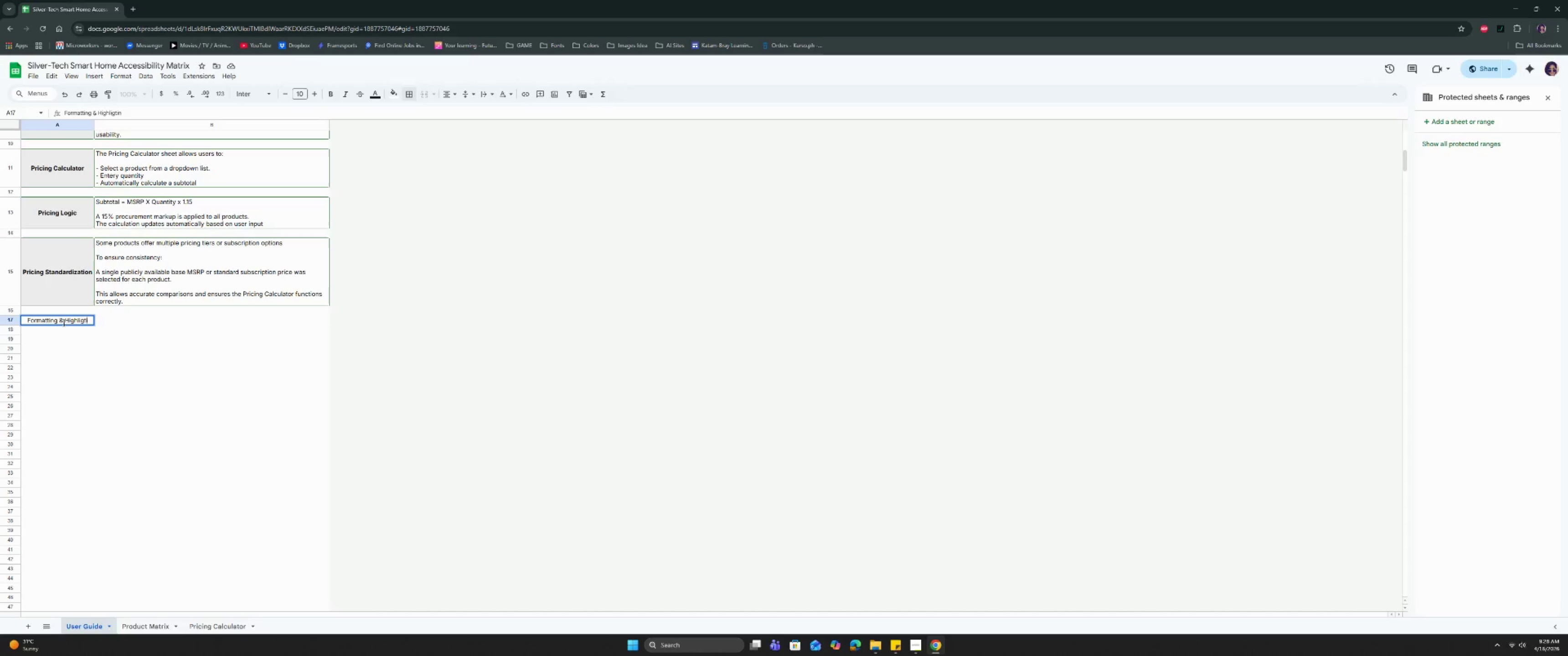 
left_click([63, 323])
 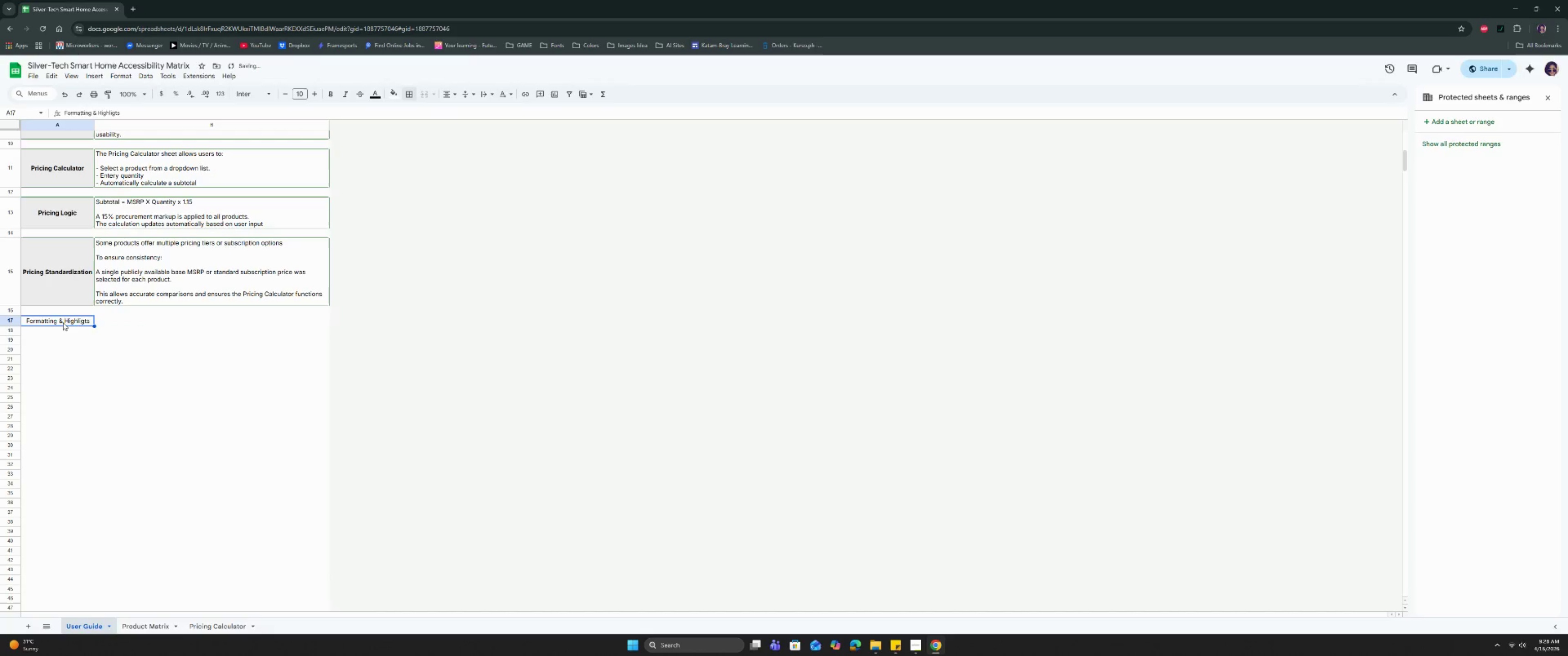 
key(Control+ControlLeft)
 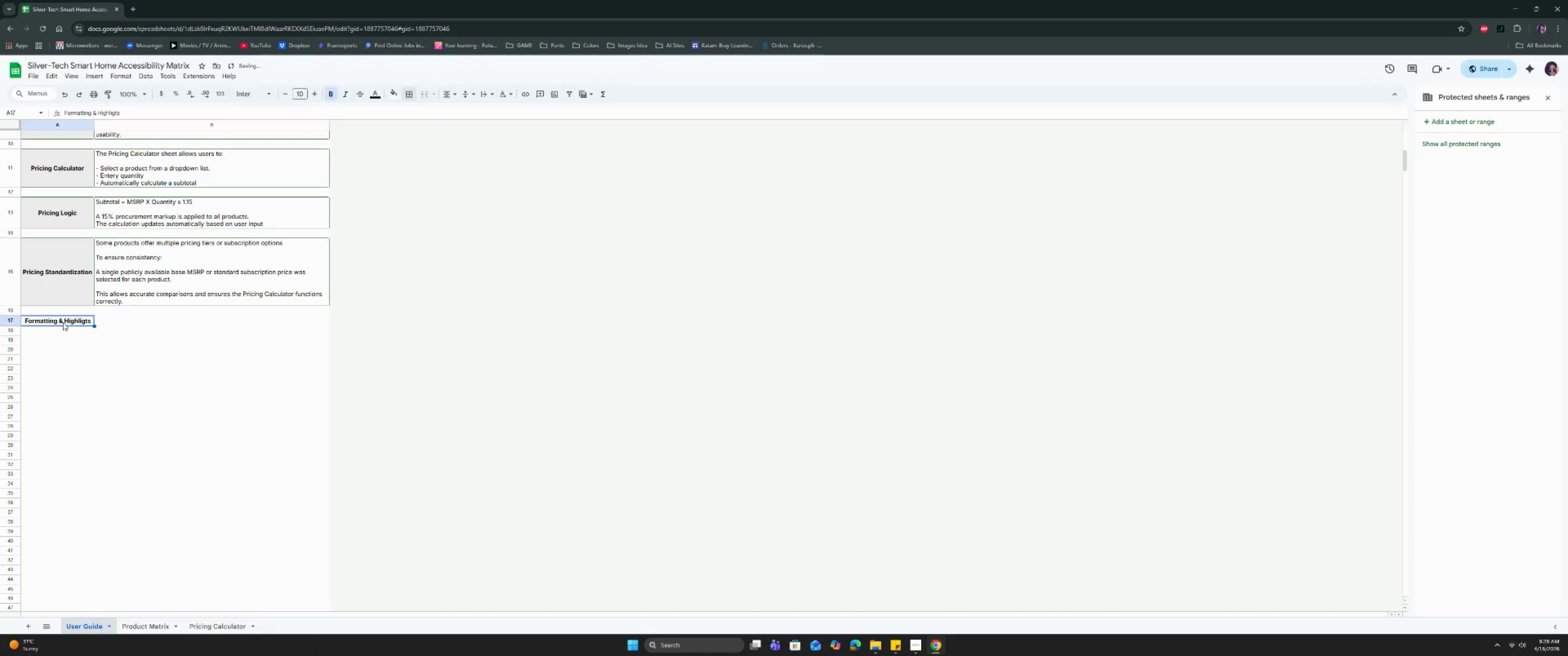 
key(Control+B)
 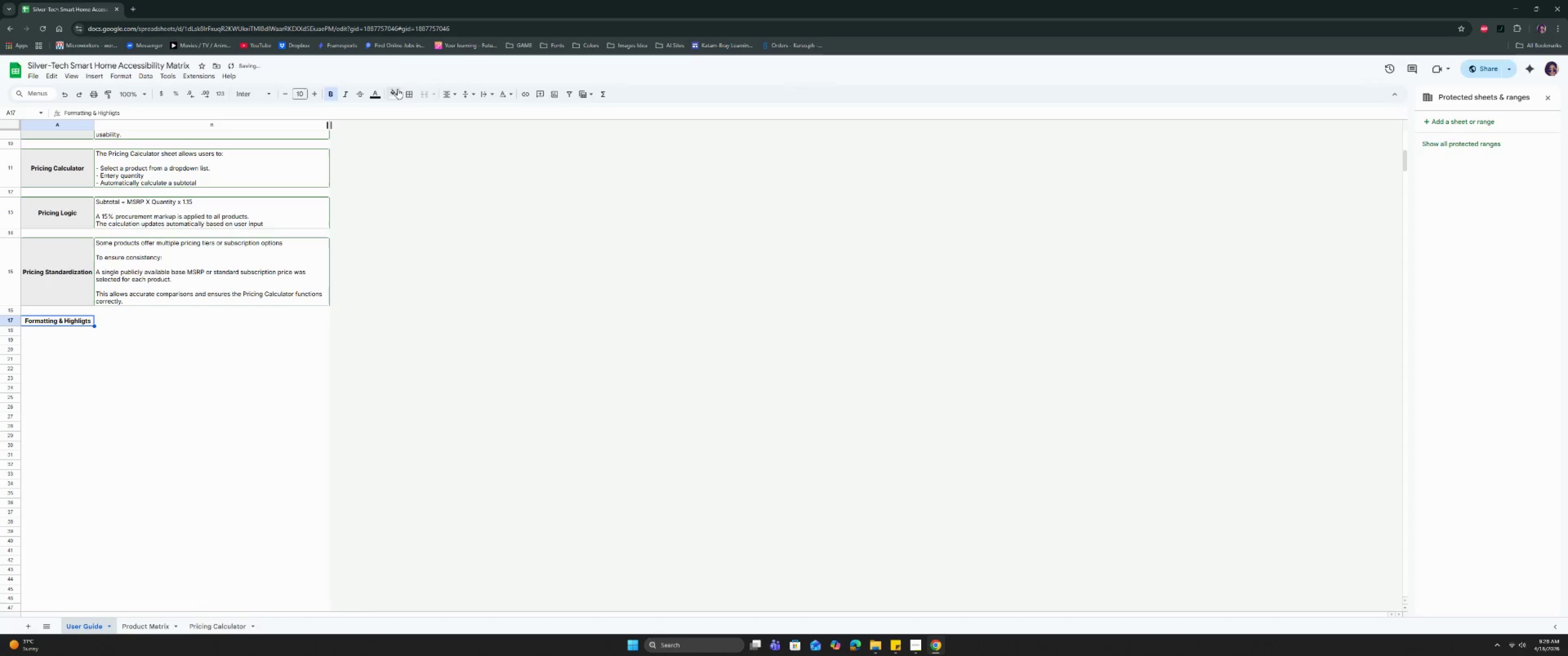 
left_click([398, 91])
 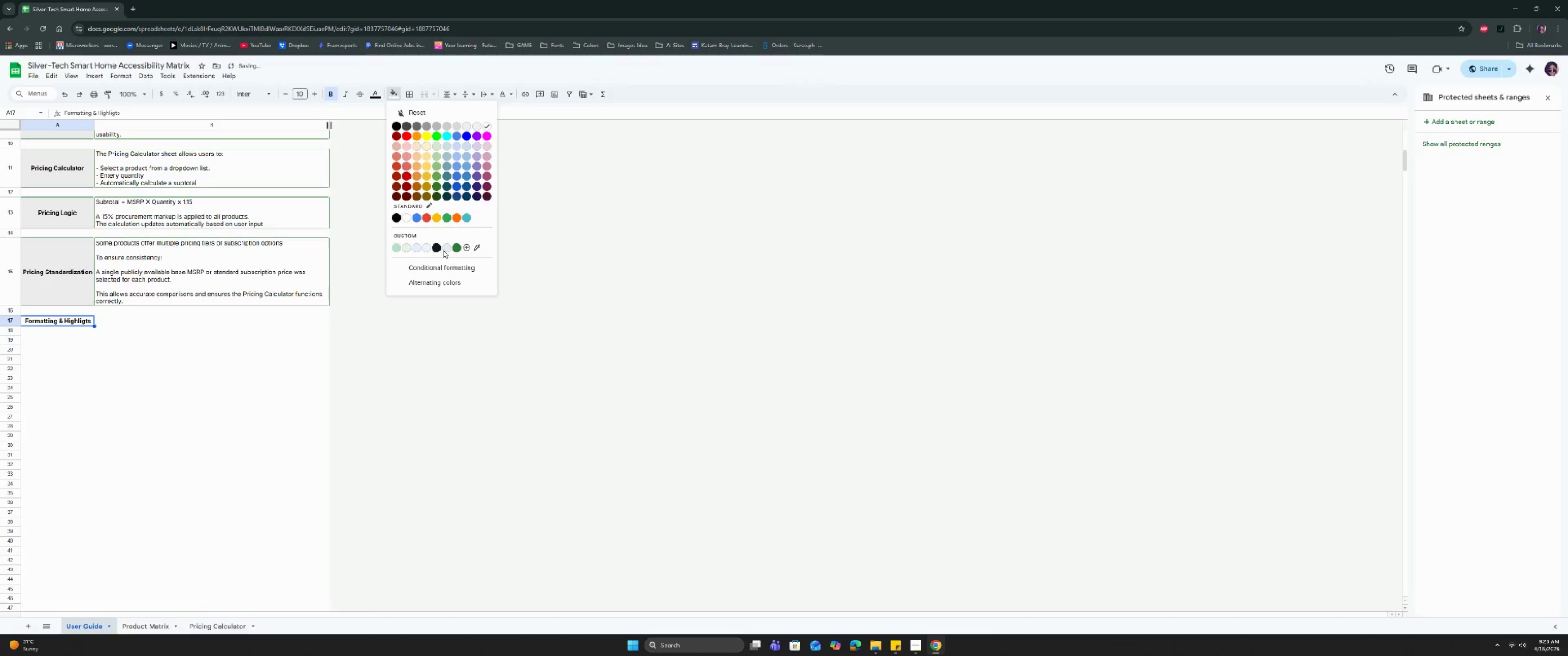 
left_click([450, 248])
 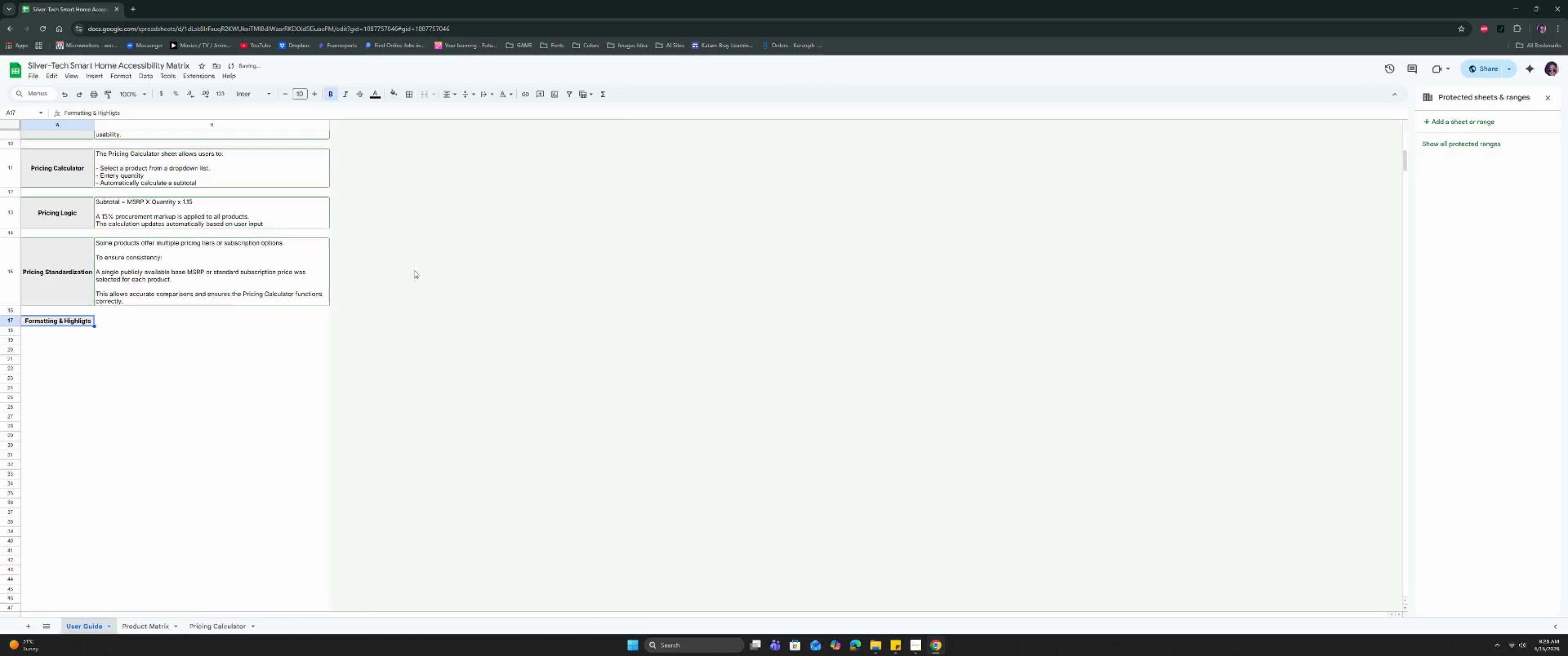 
key(Tab)
type(Devices with $0 monthy fees are g)
key(Backspace)
type(highlighted in green.)
 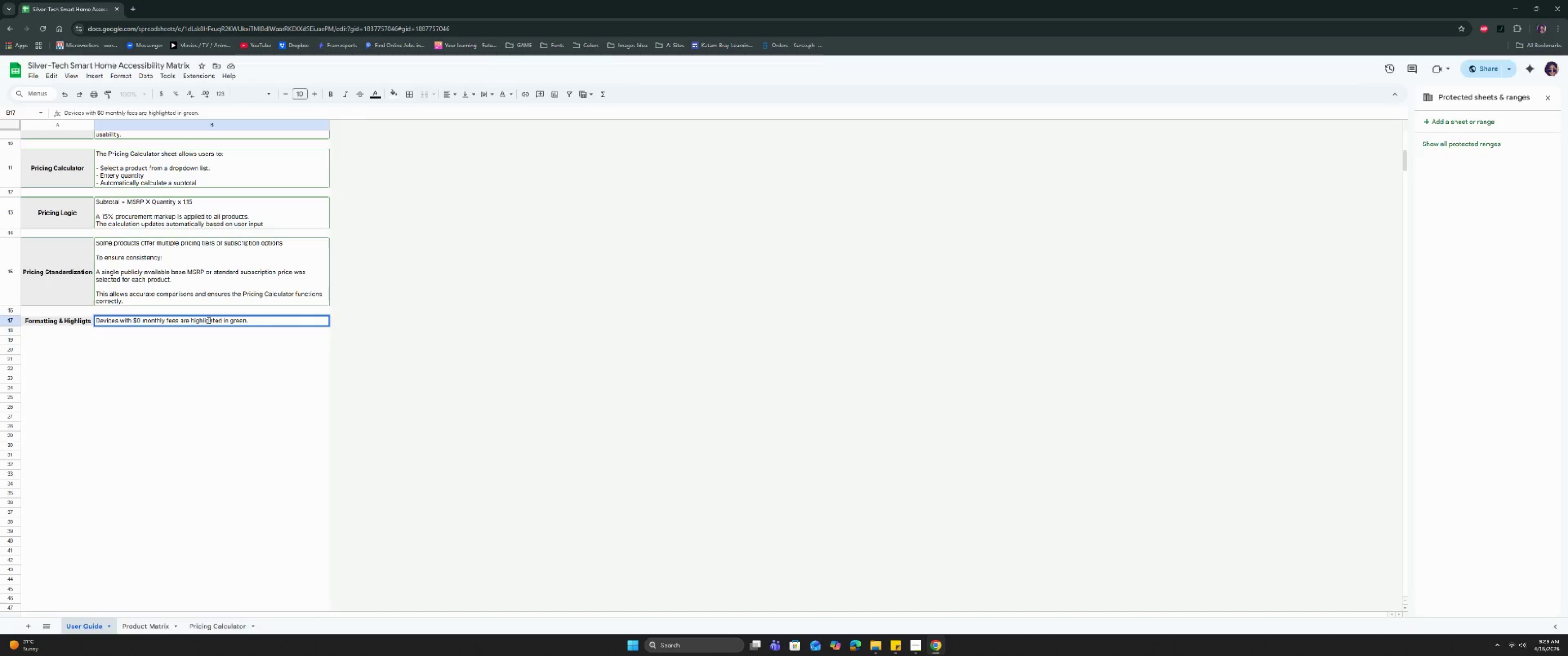 
hold_key(key=ArrowLeft, duration=0.38)
 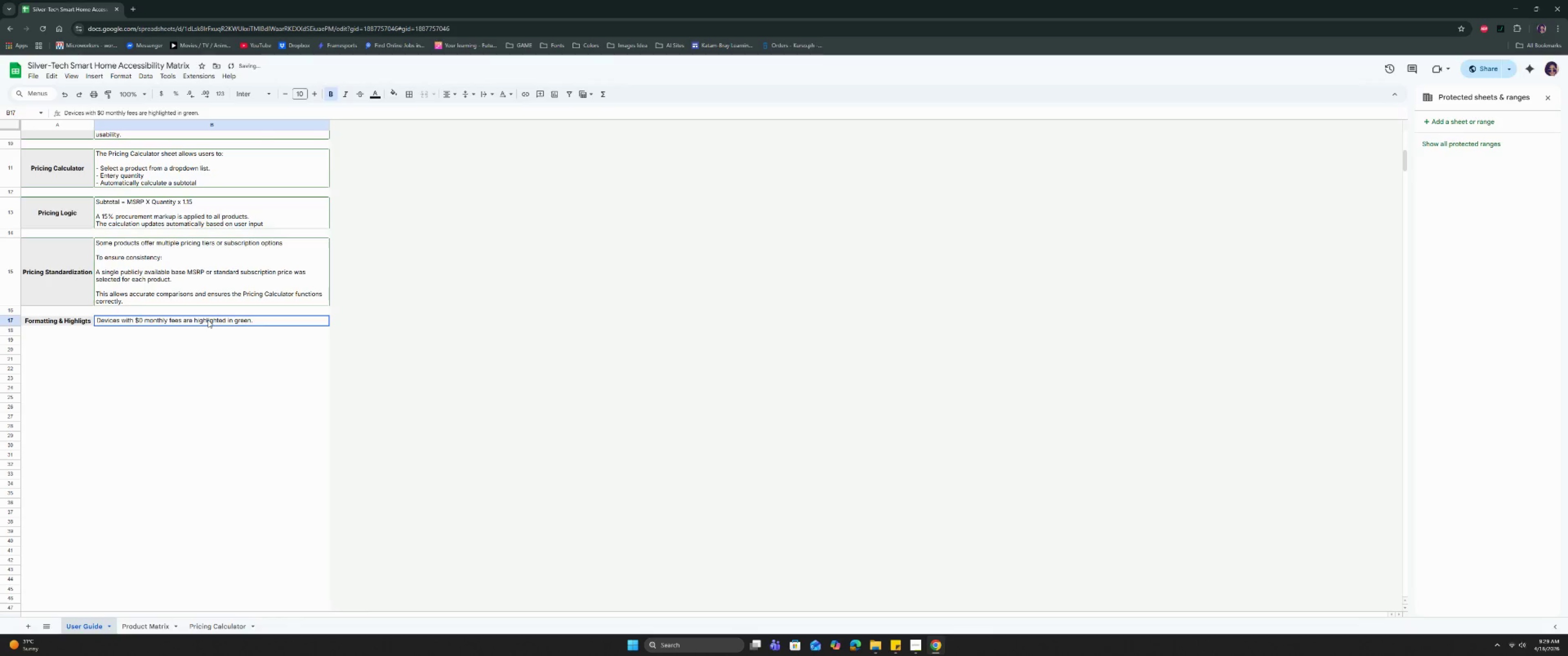 
double_click([208, 320])
 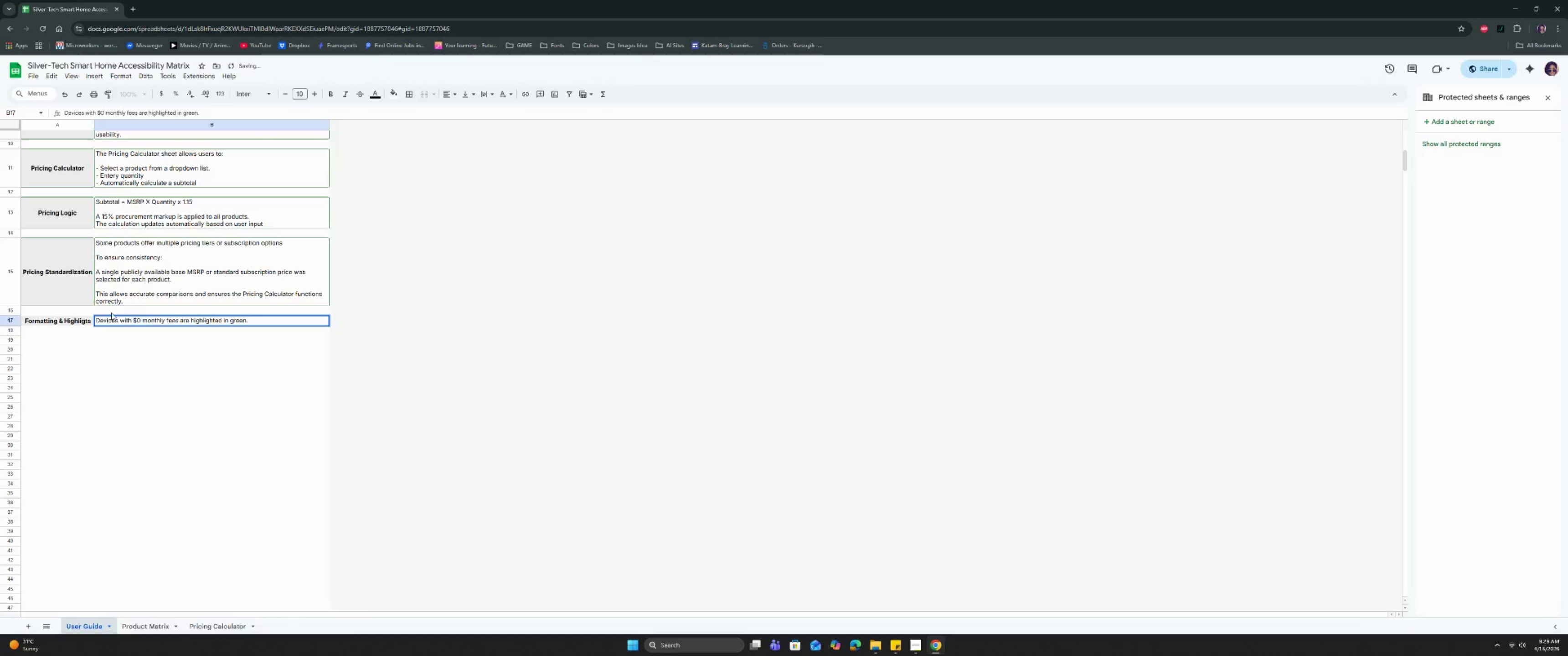 
left_click([96, 323])
 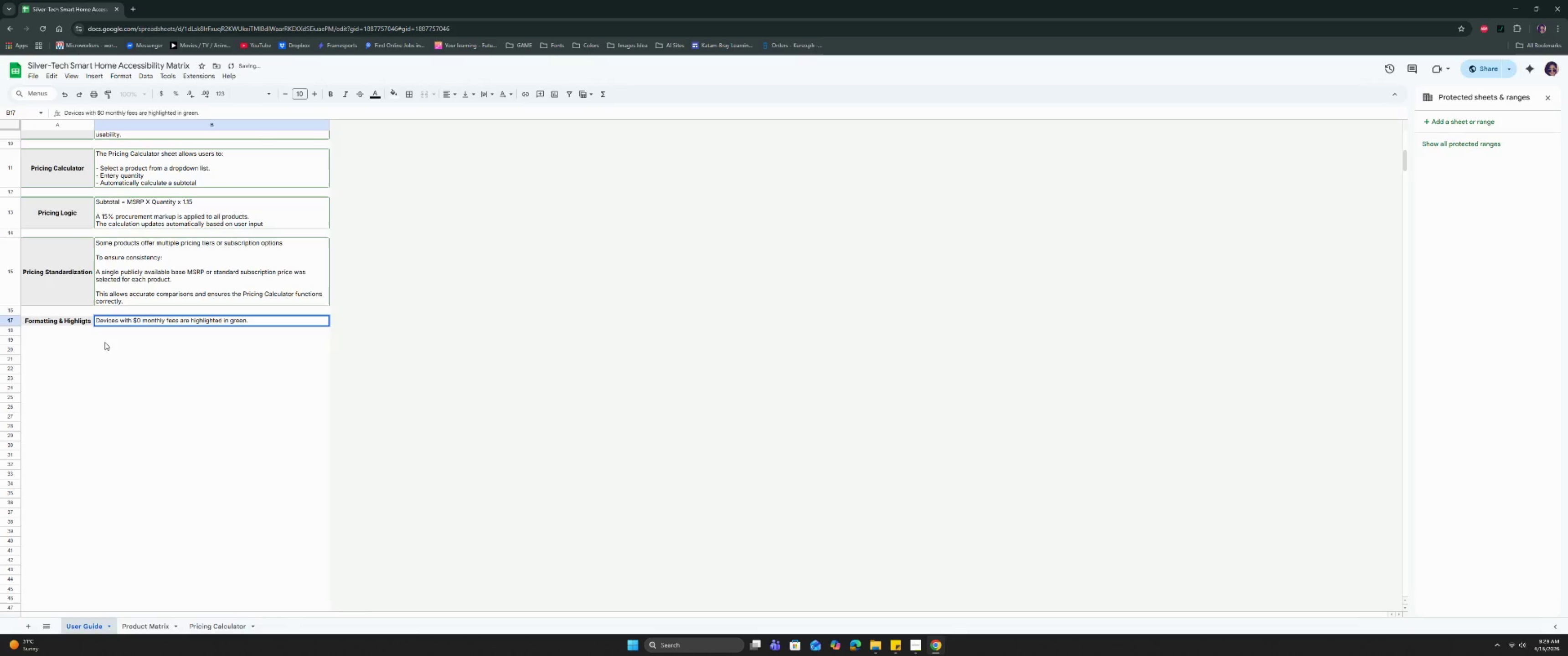 
key(Minus)
 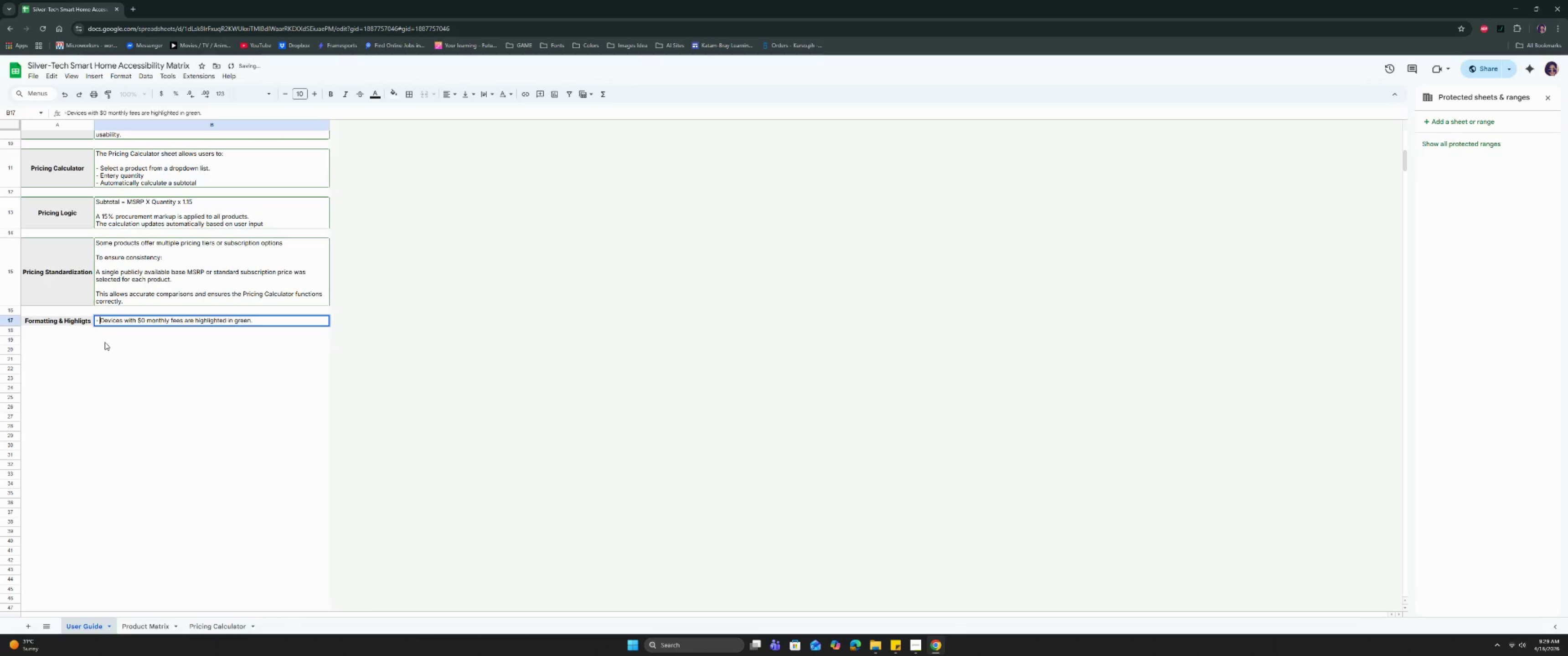 
key(Space)
 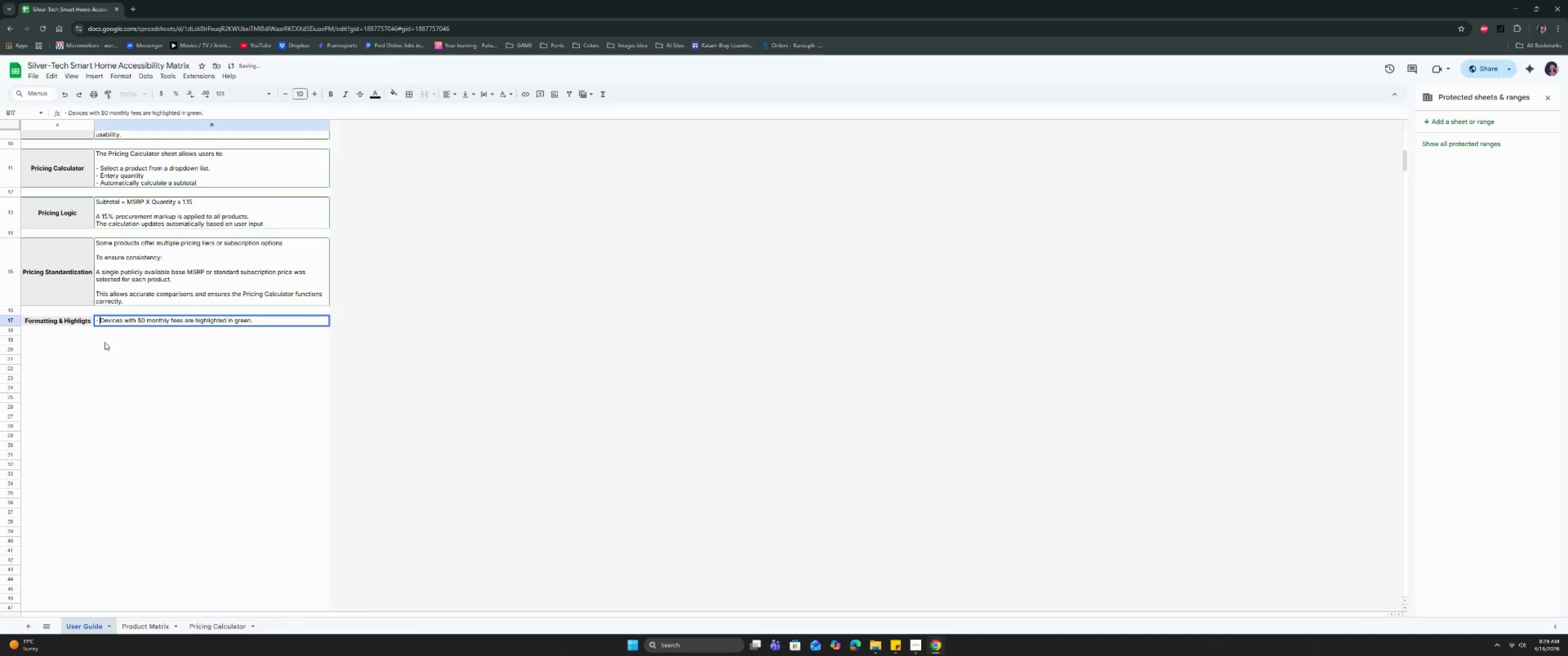 
key(ArrowDown)
 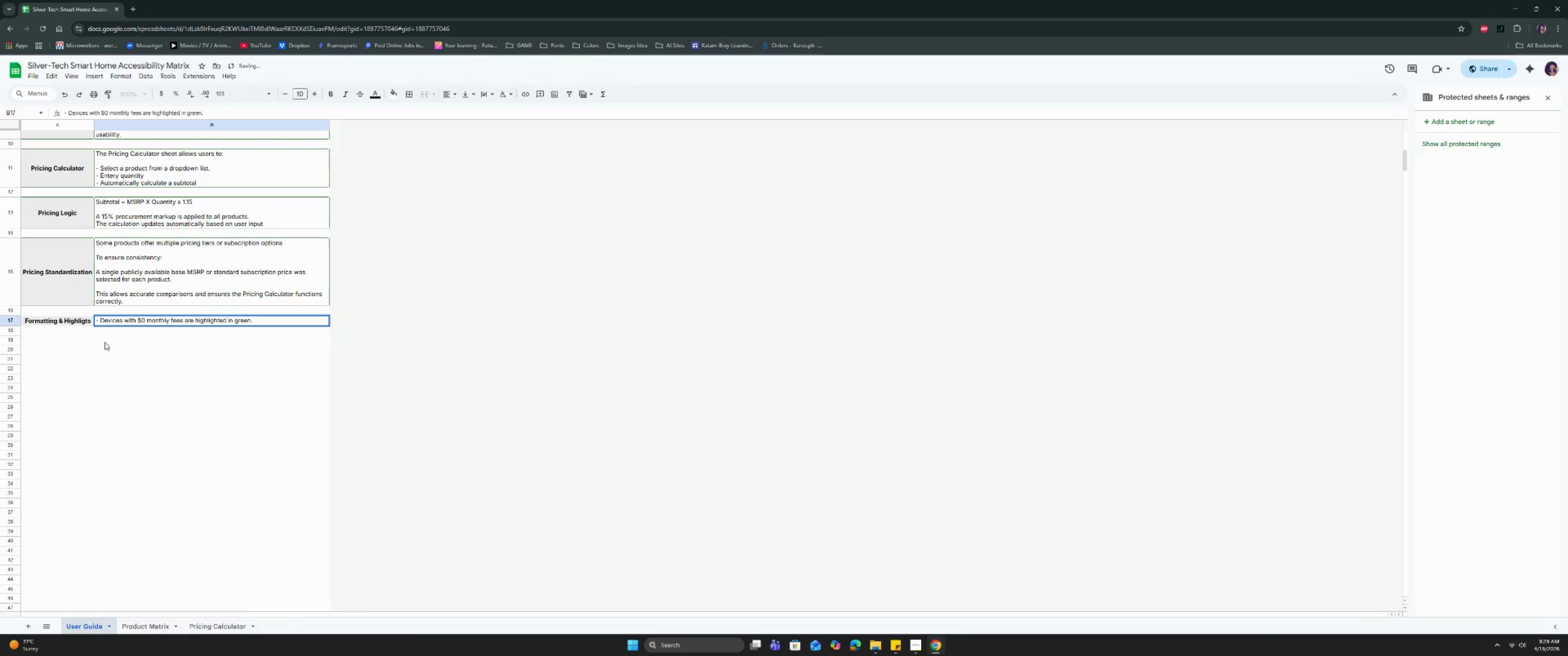 
key(Control+ControlRight)
 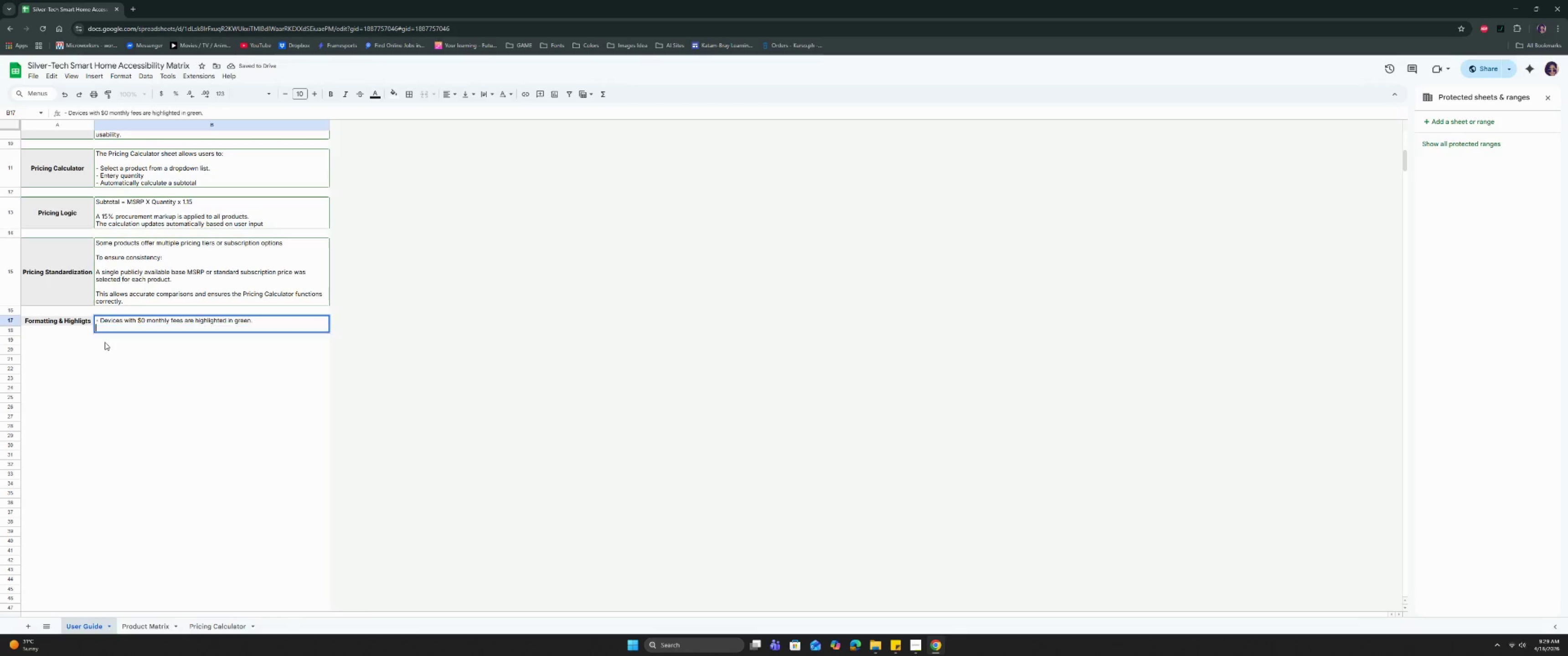 
key(Control+Enter)
 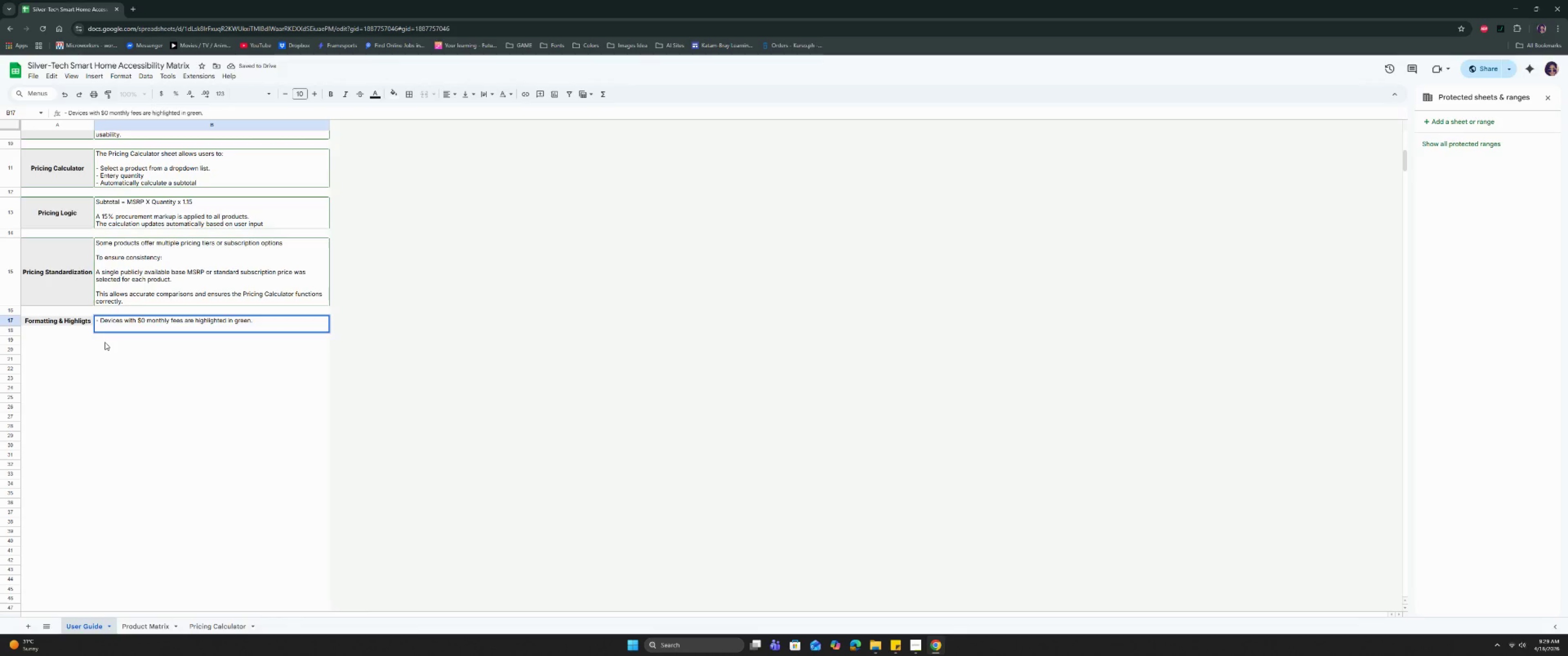 
type(- Devices with a Senior-Fried)
key(Backspace)
type(ndly Score above 8 )
 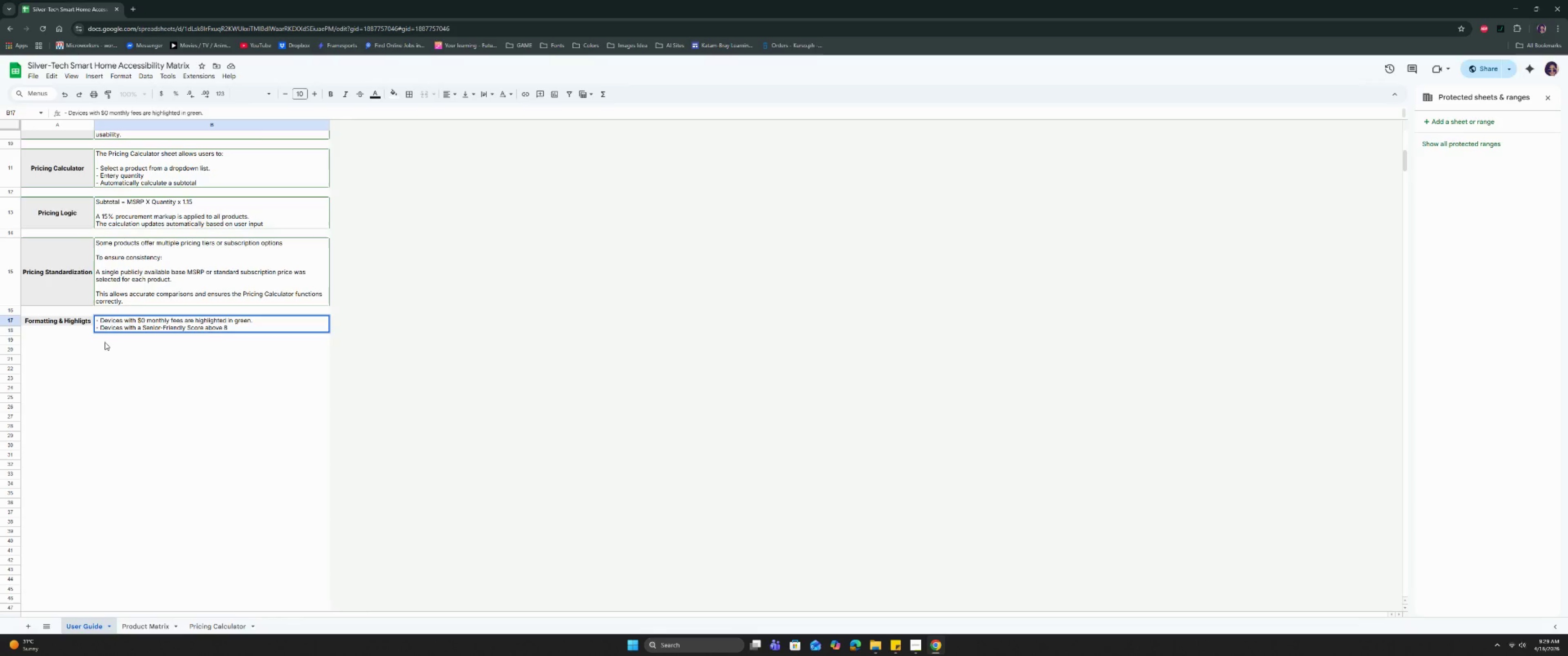 
wait(12.2)
 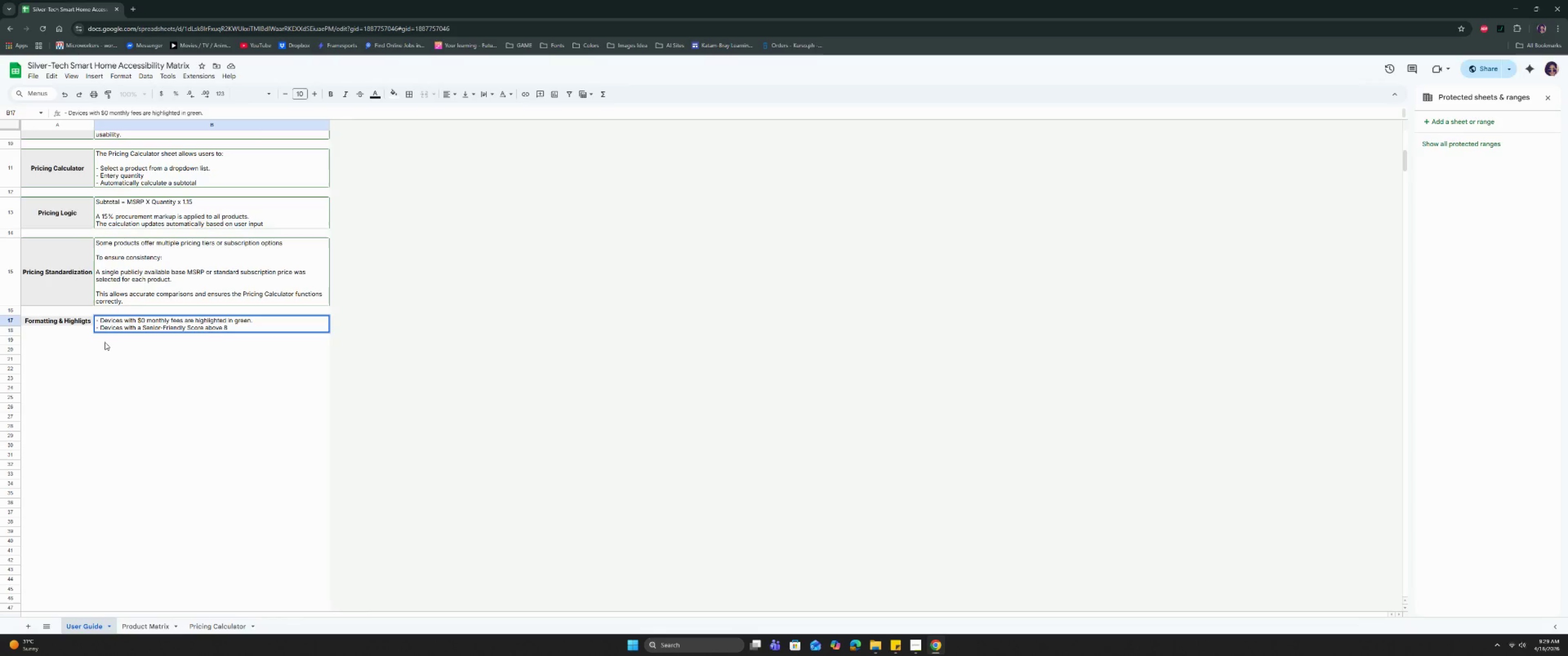 
type(are highighted for easy identification.)
 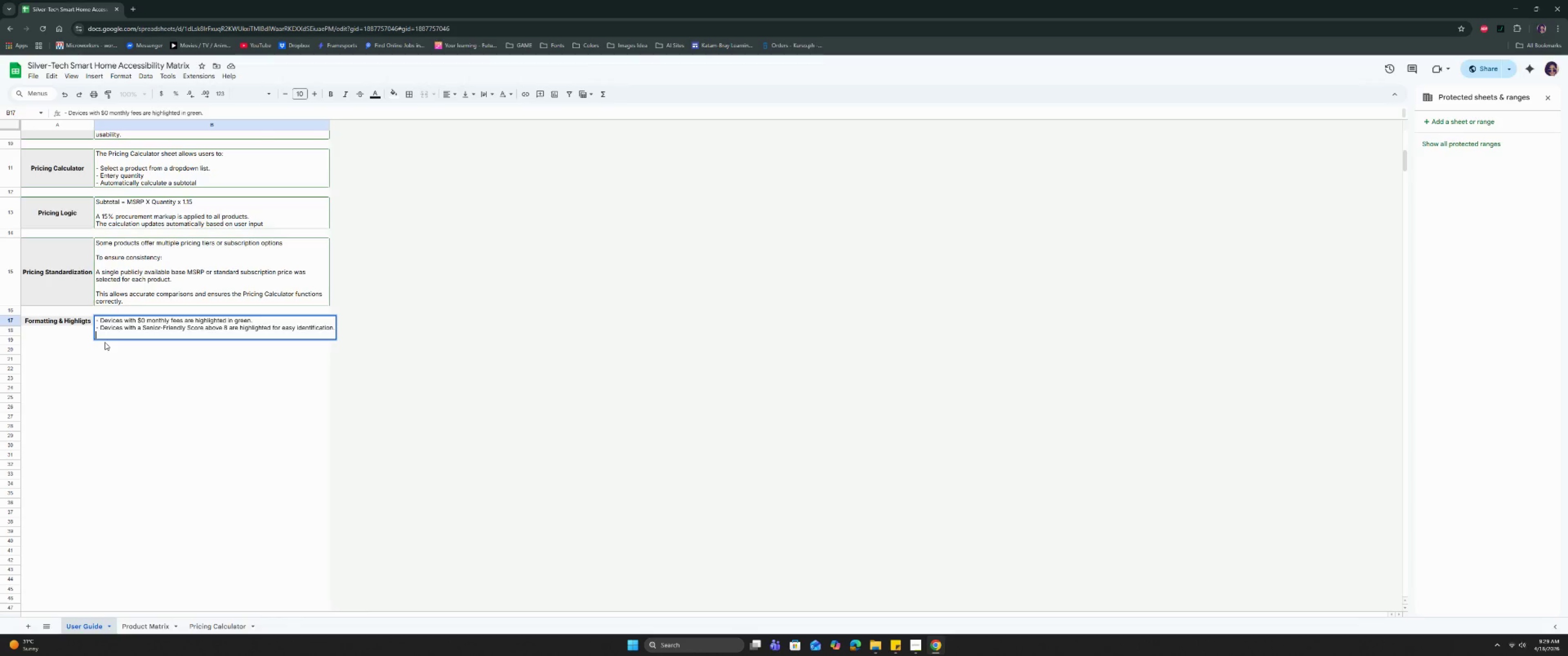 
hold_key(key=L, duration=0.34)
 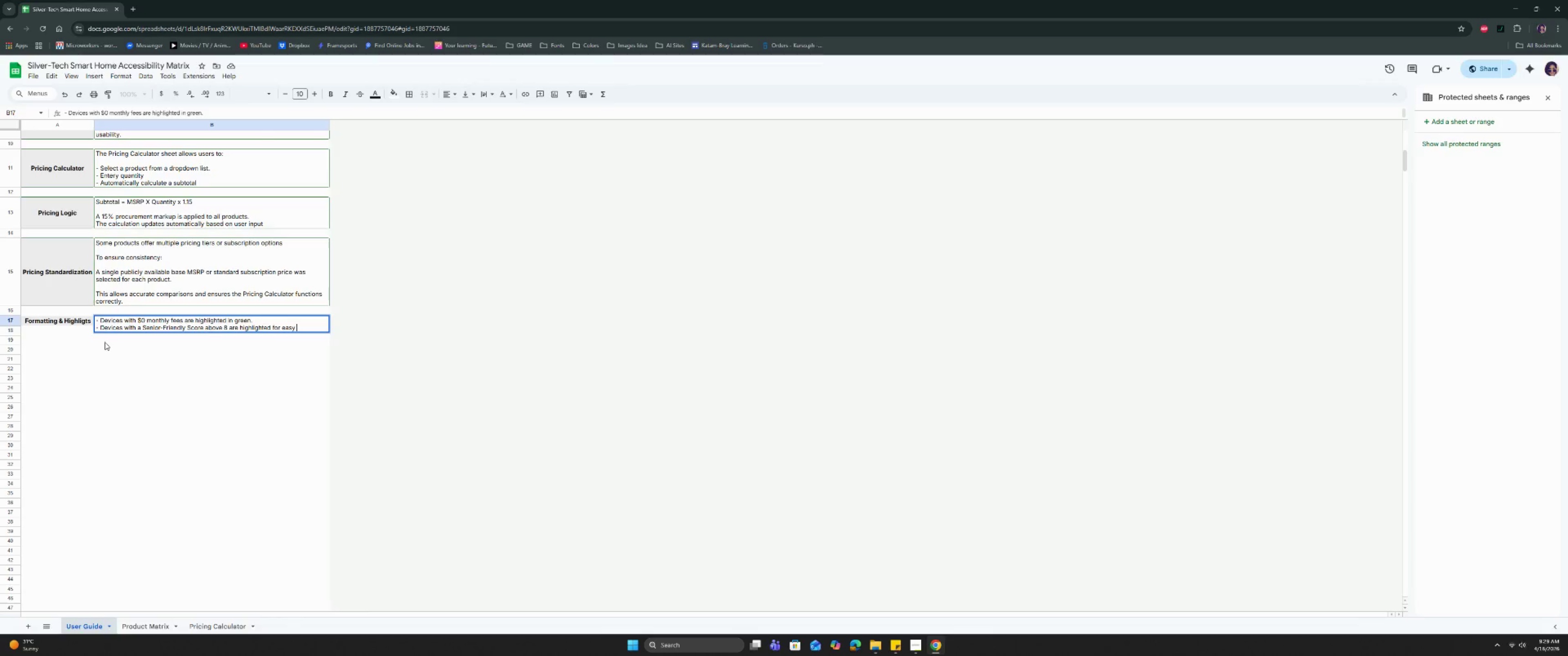 
key(Control+ControlRight)
 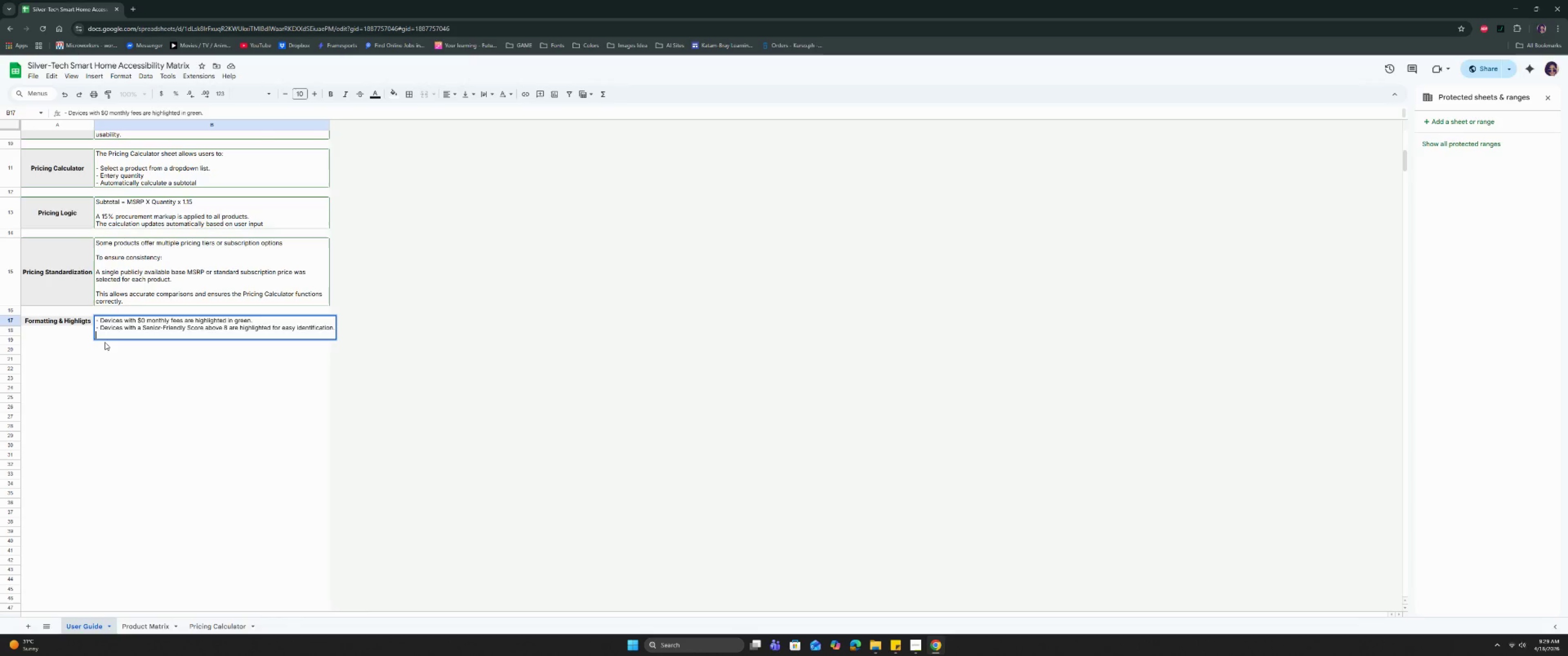 
key(Control+Enter)
 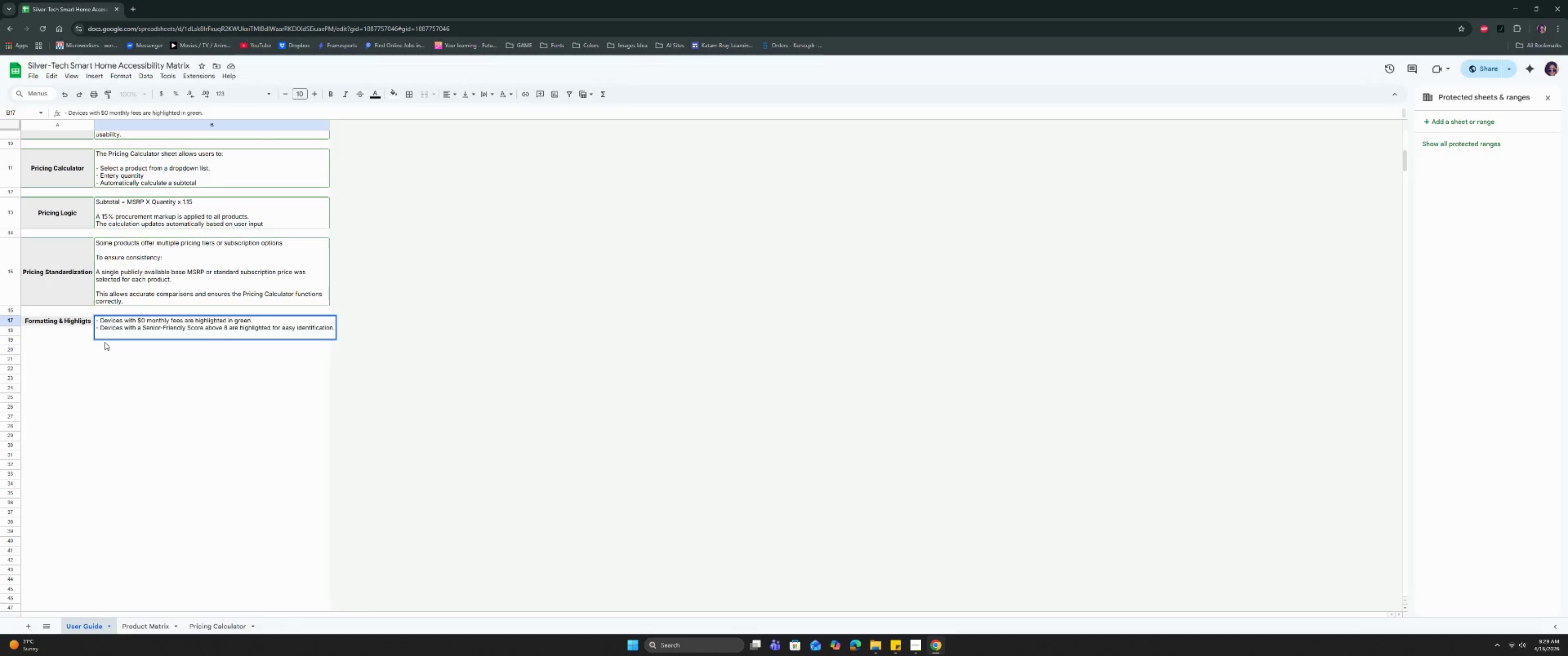 
key(Minus)
 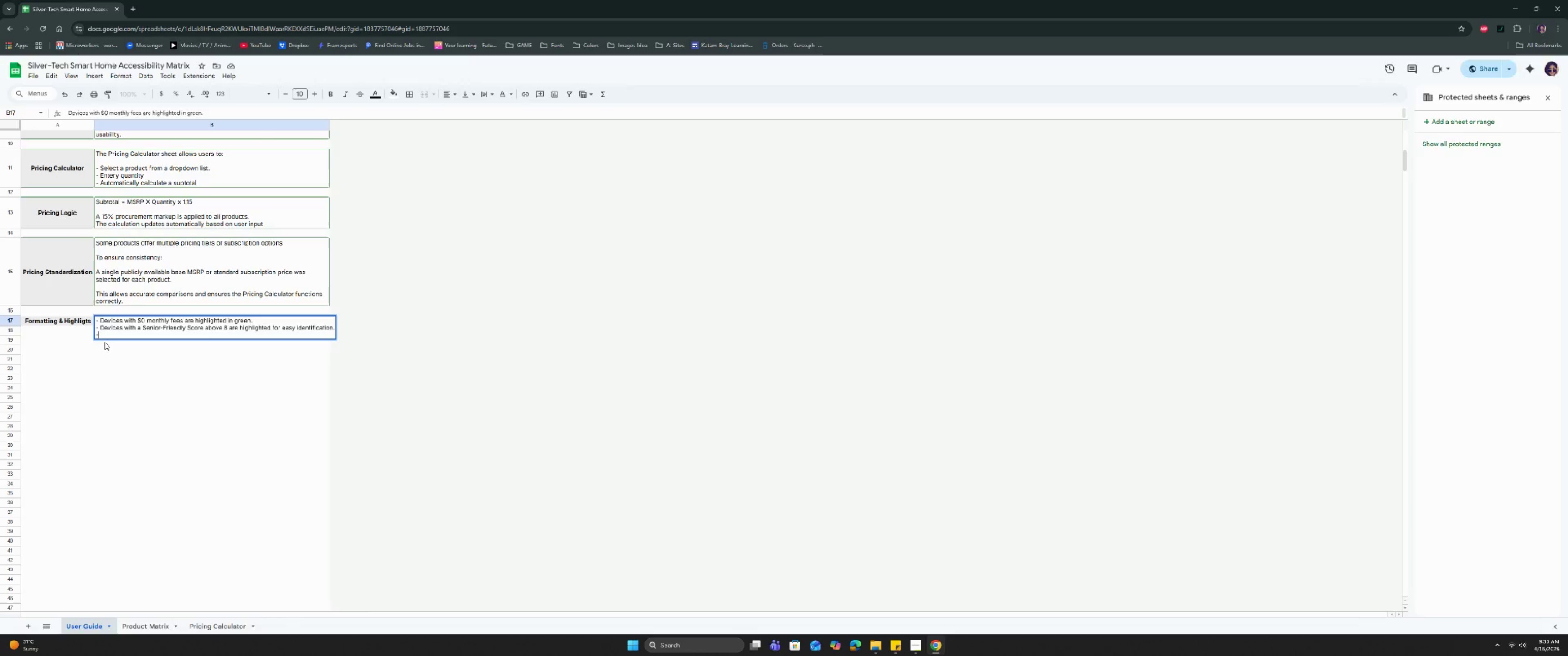 
type( Dropdown menus are s)
key(Backspace)
type(used to preventd)
key(Backspace)
type( data entry errors.)
 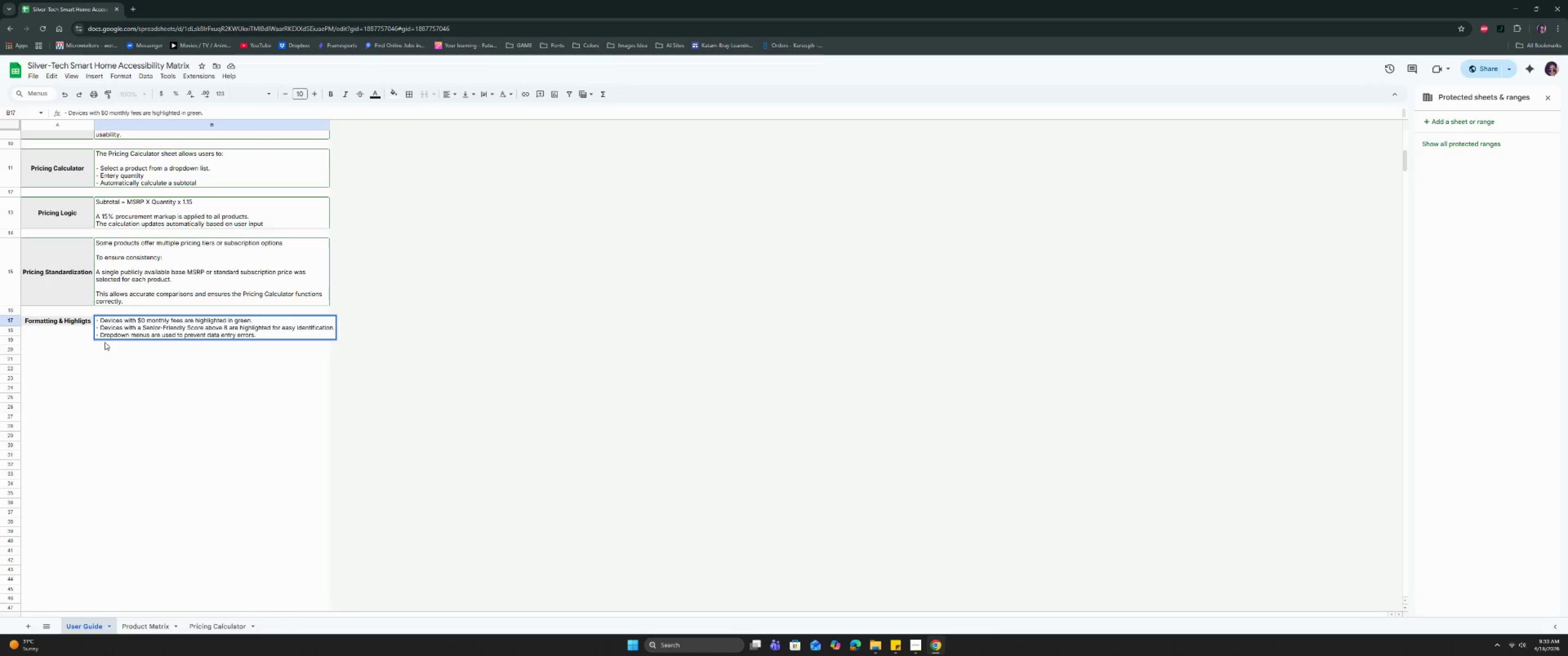 
key(Enter)
 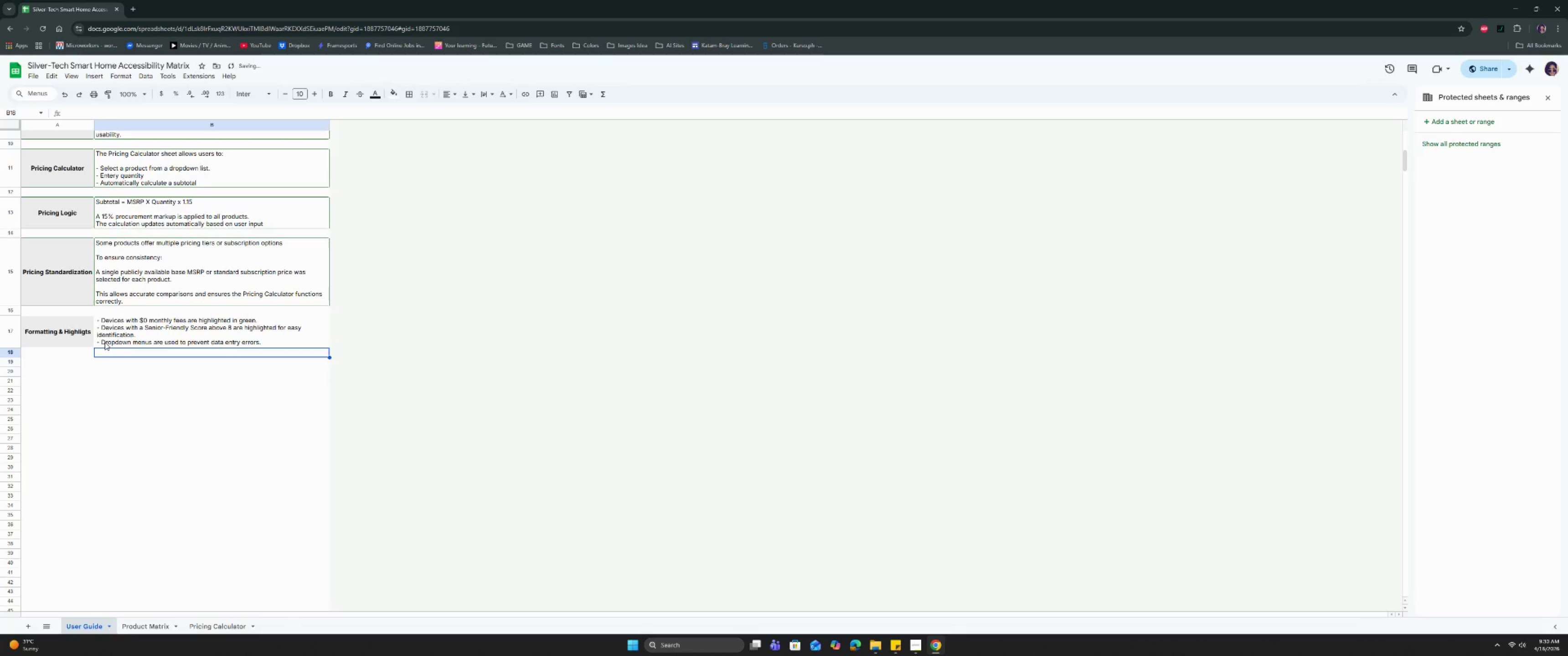 
left_click_drag(start_coordinate=[76, 332], to_coordinate=[139, 334])
 